 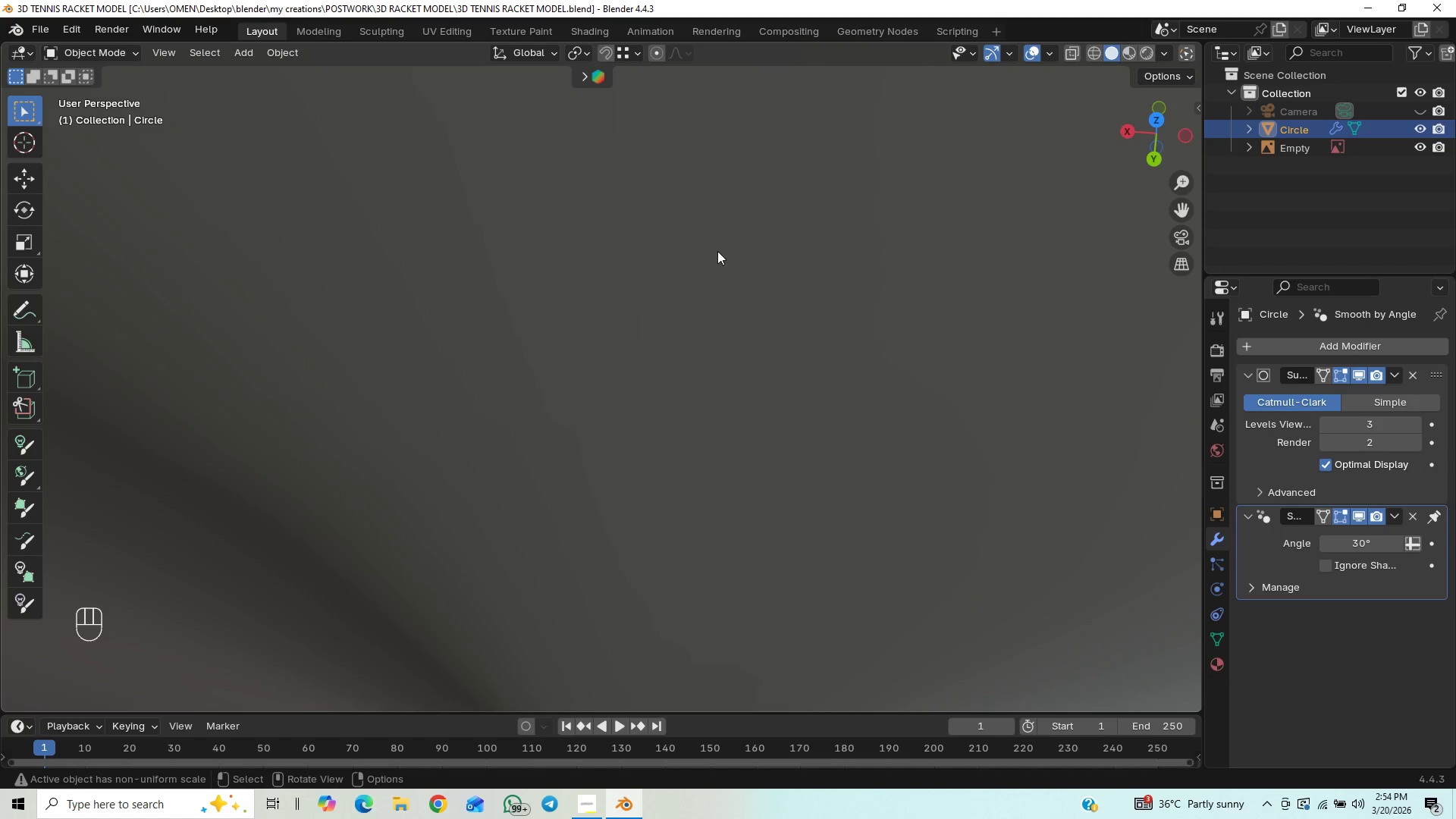 
hold_key(key=ControlLeft, duration=0.72)
 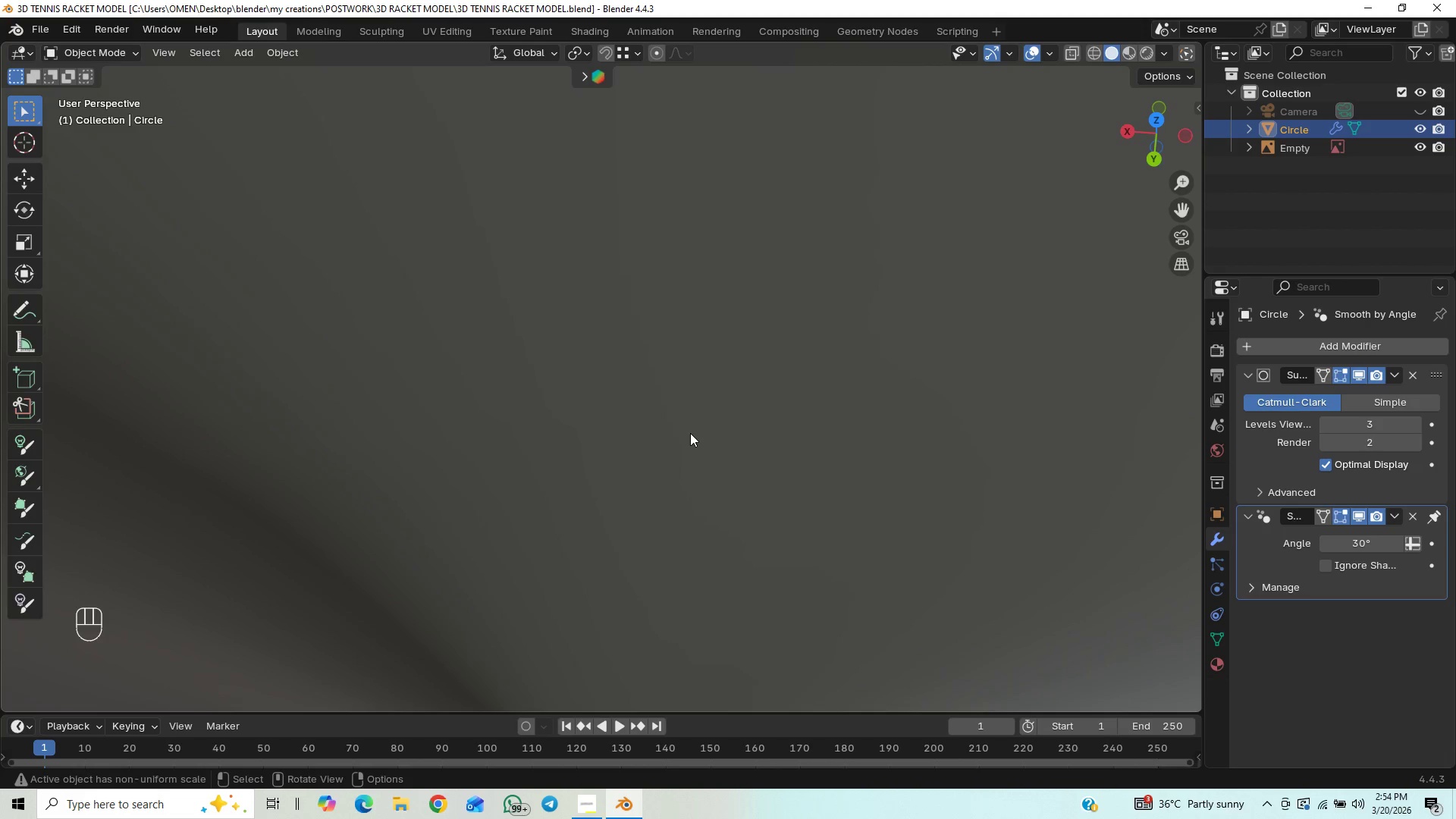 
scroll: coordinate [745, 198], scroll_direction: up, amount: 7.0
 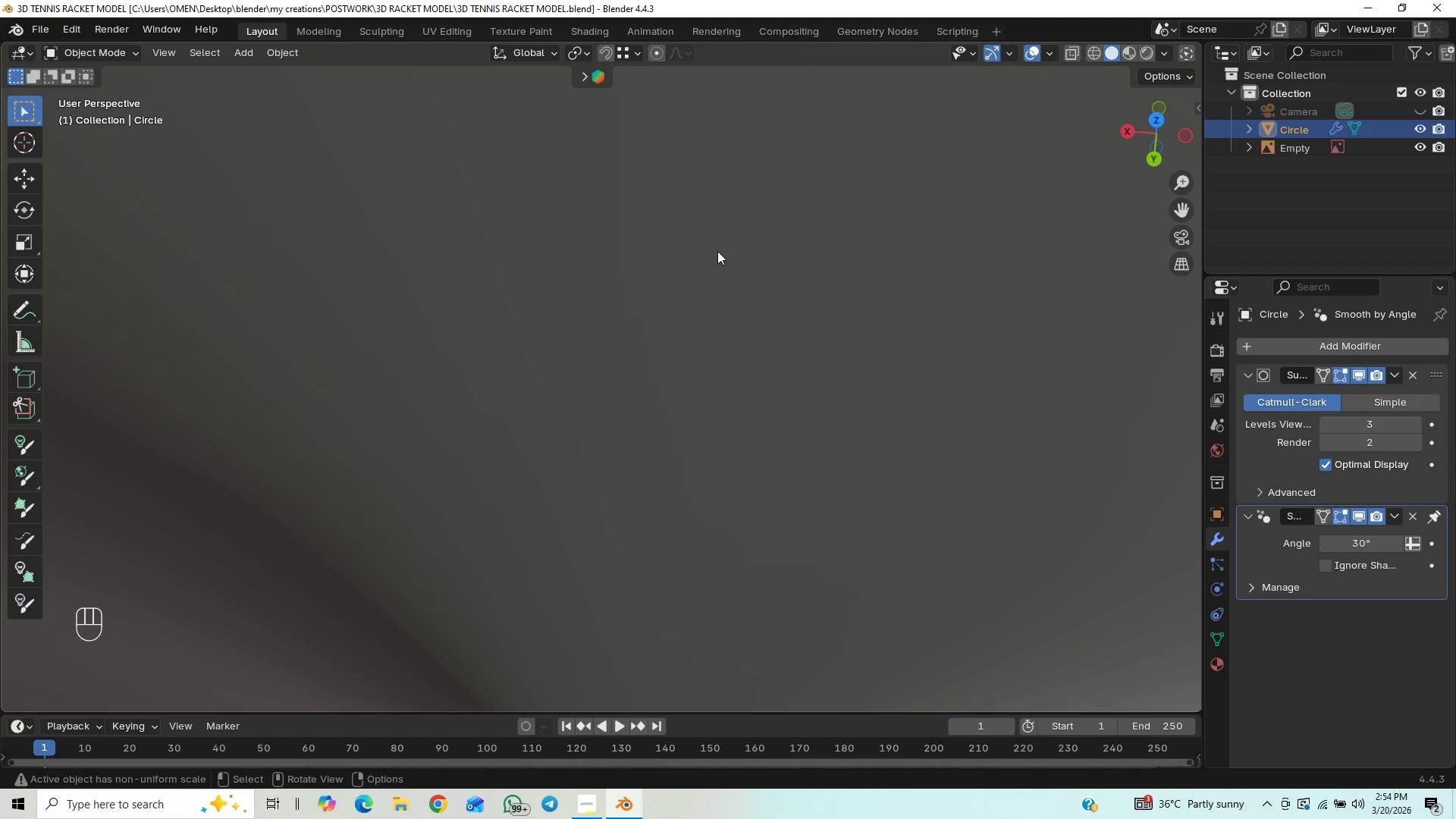 
scroll: coordinate [721, 360], scroll_direction: down, amount: 26.0
 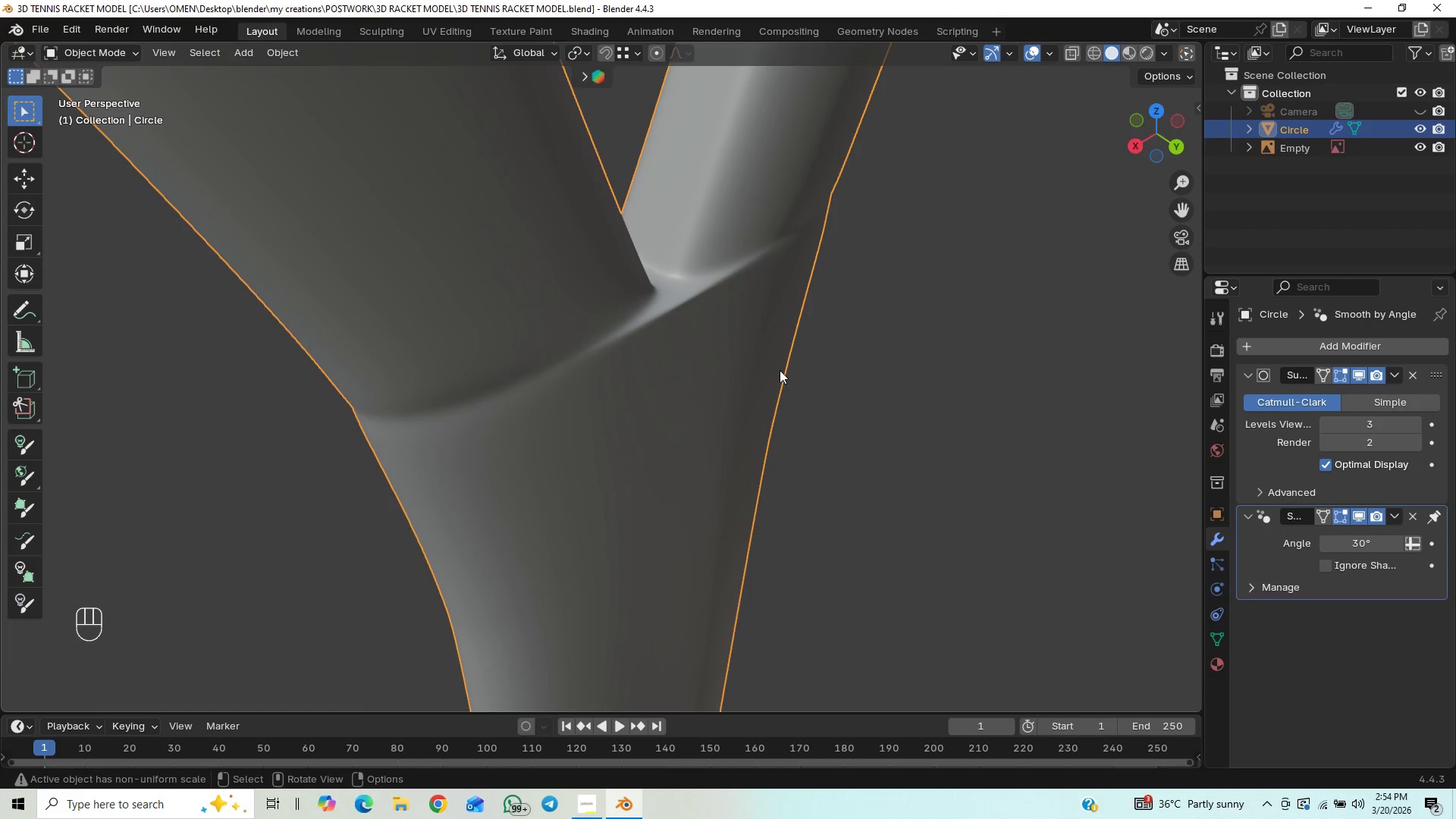 
key(Tab)
 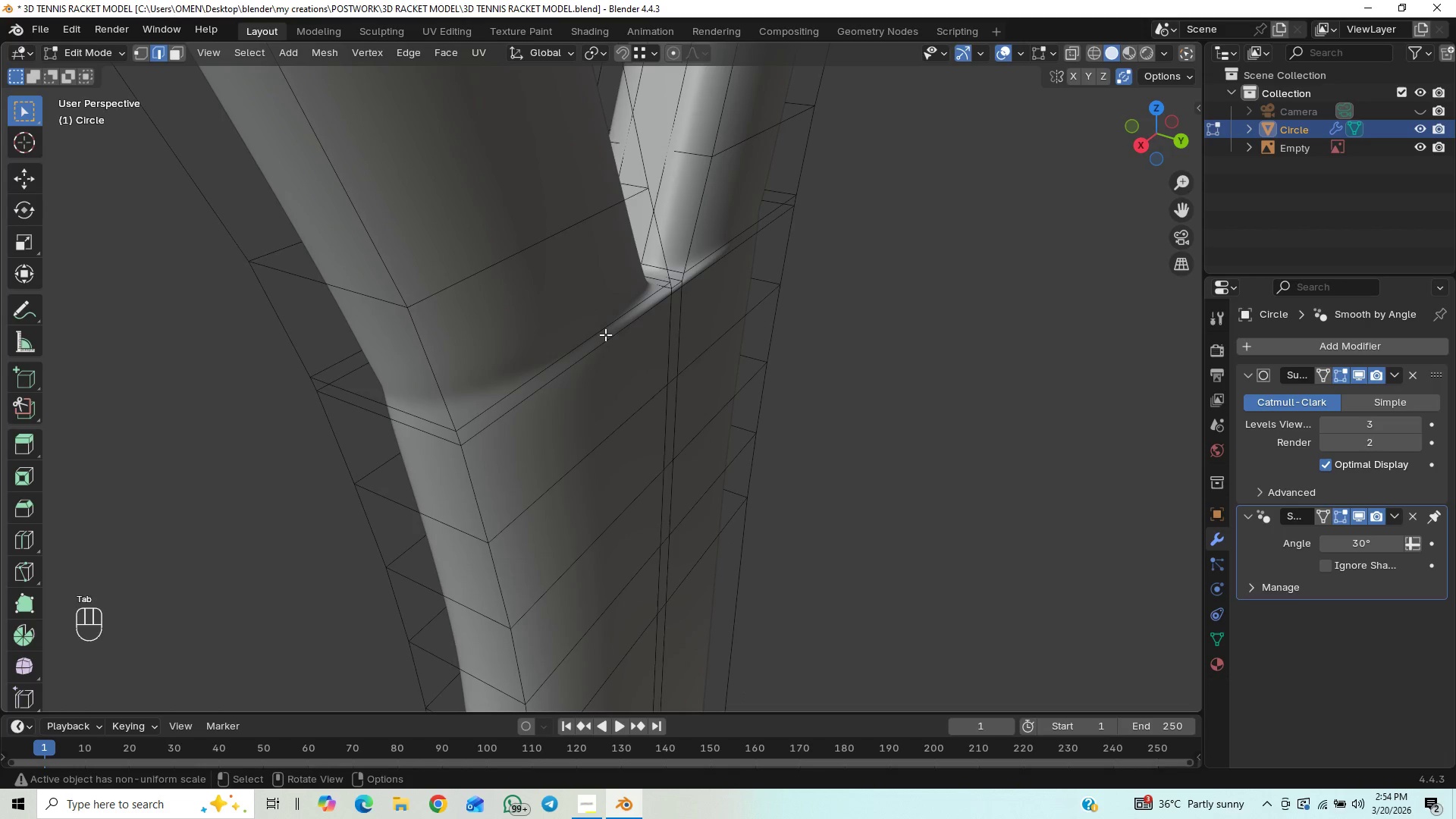 
left_click([605, 329])
 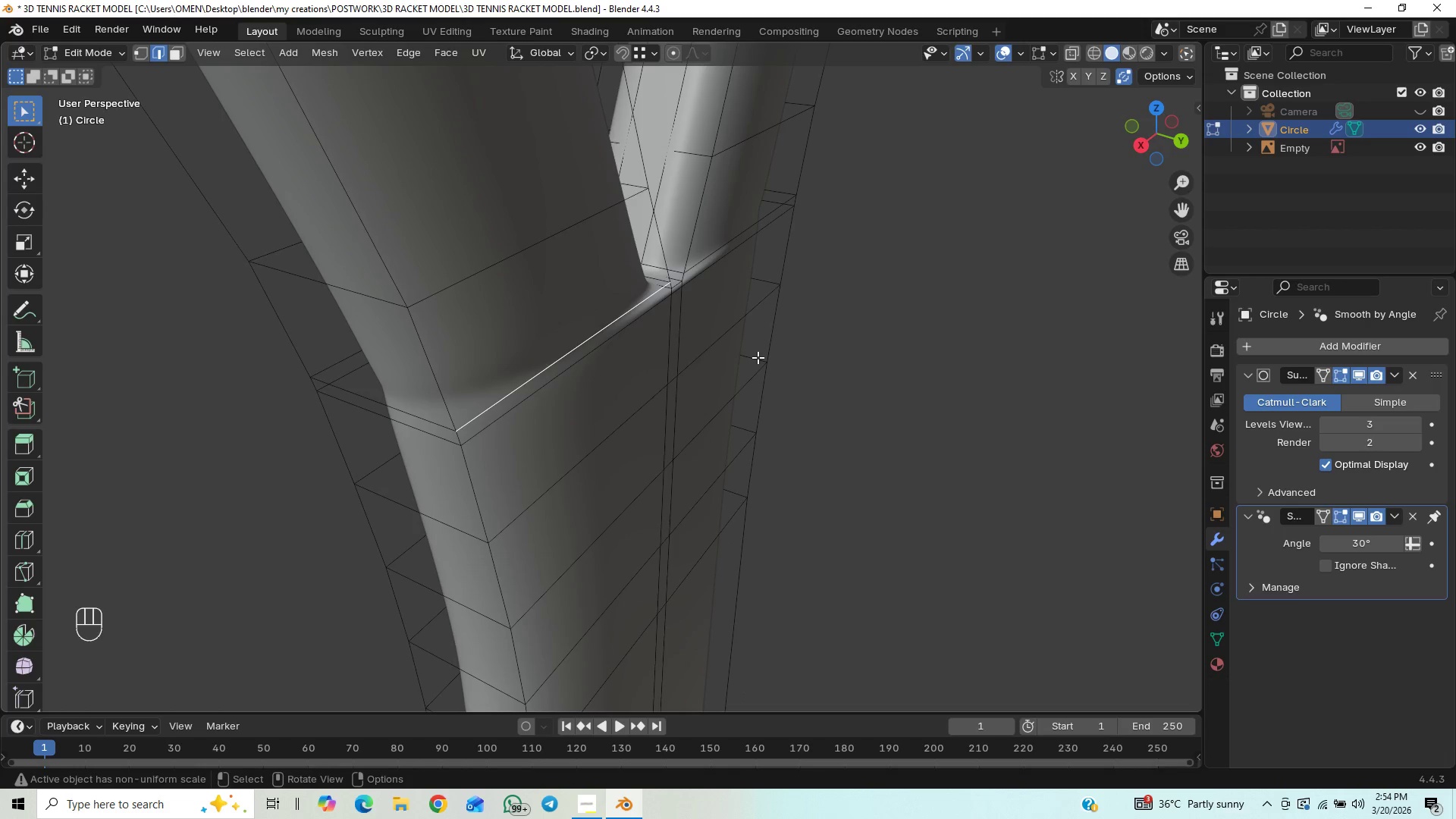 
type(GY)
 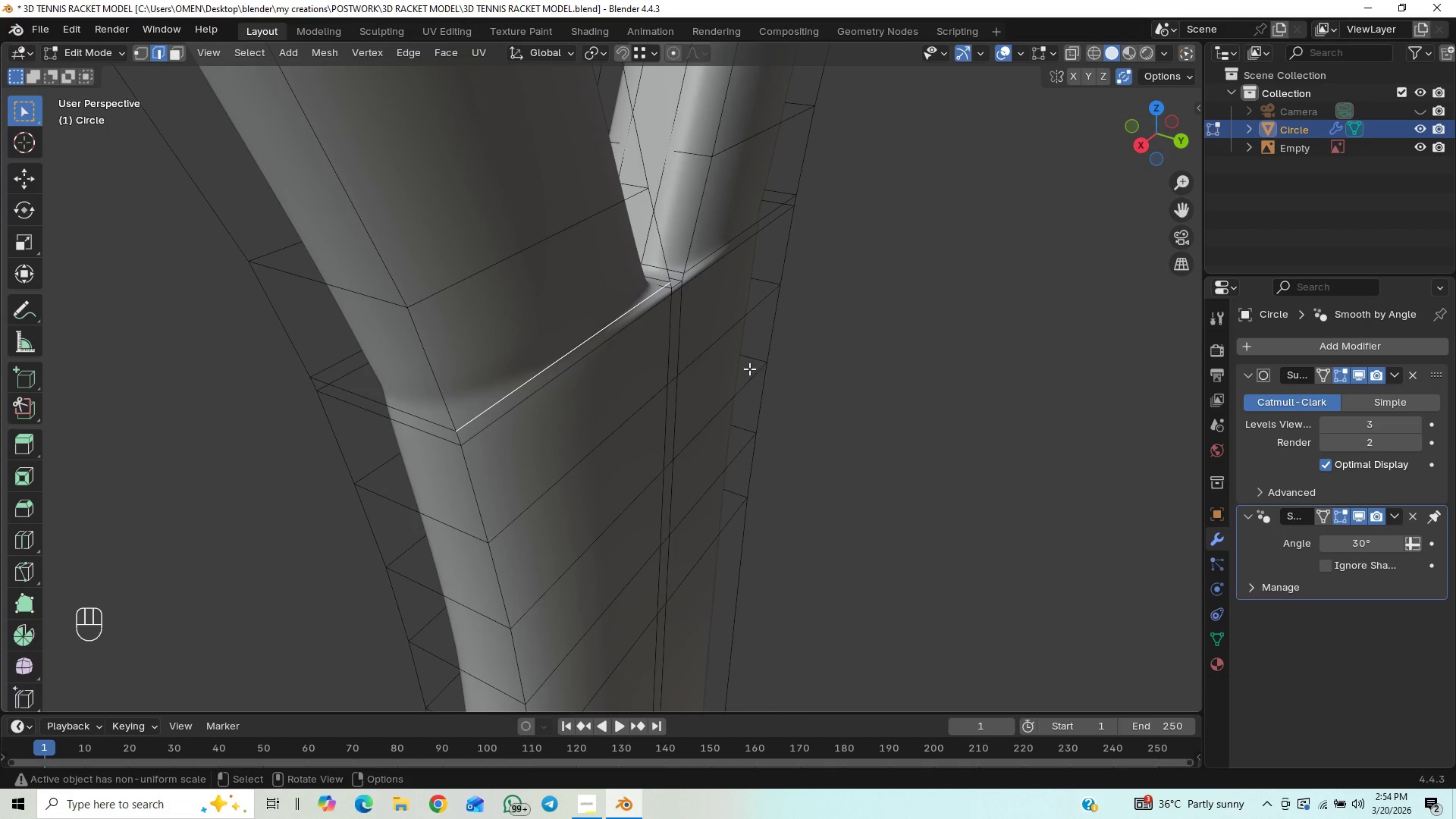 
wait(5.48)
 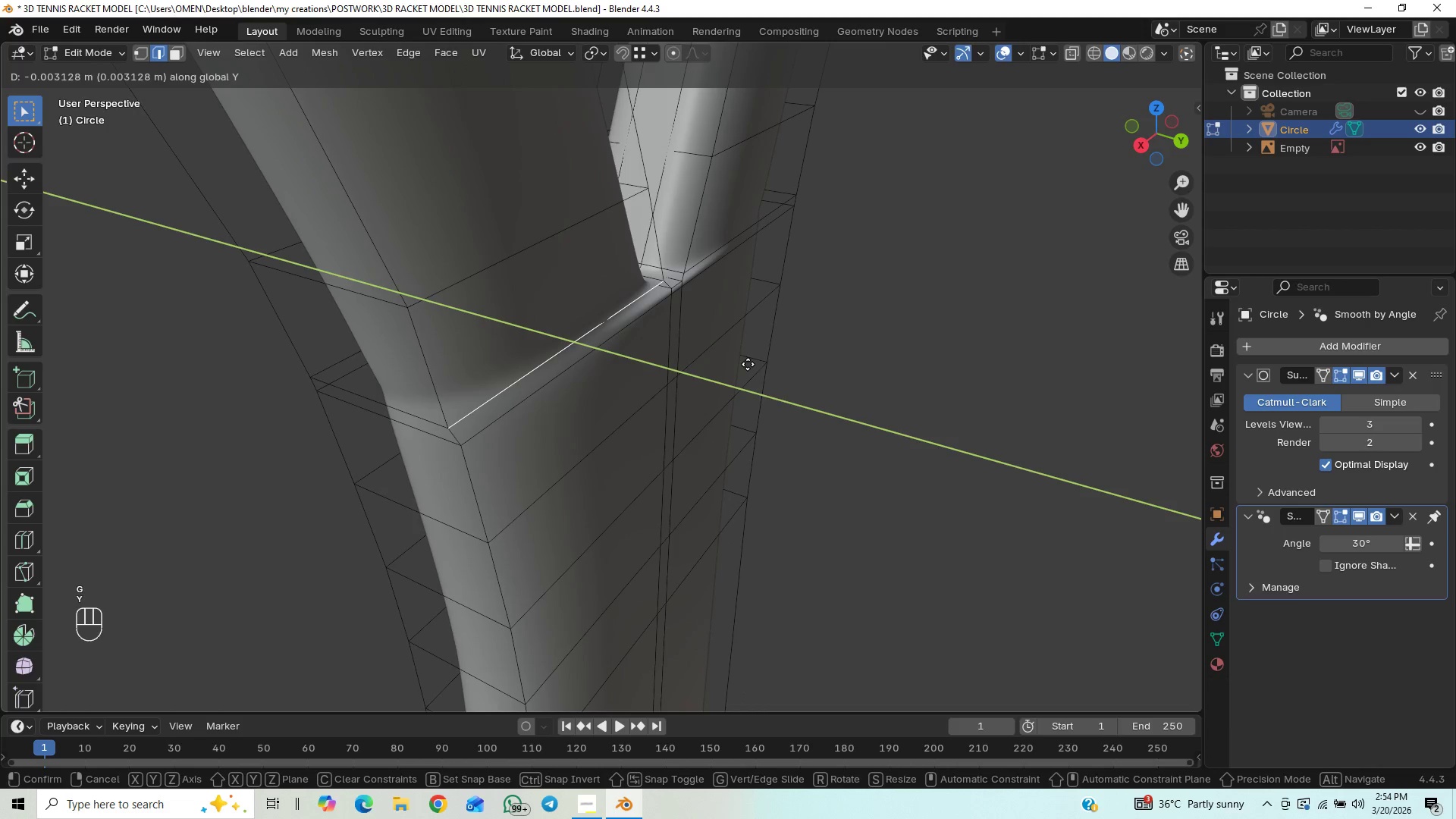 
double_click([607, 349])
 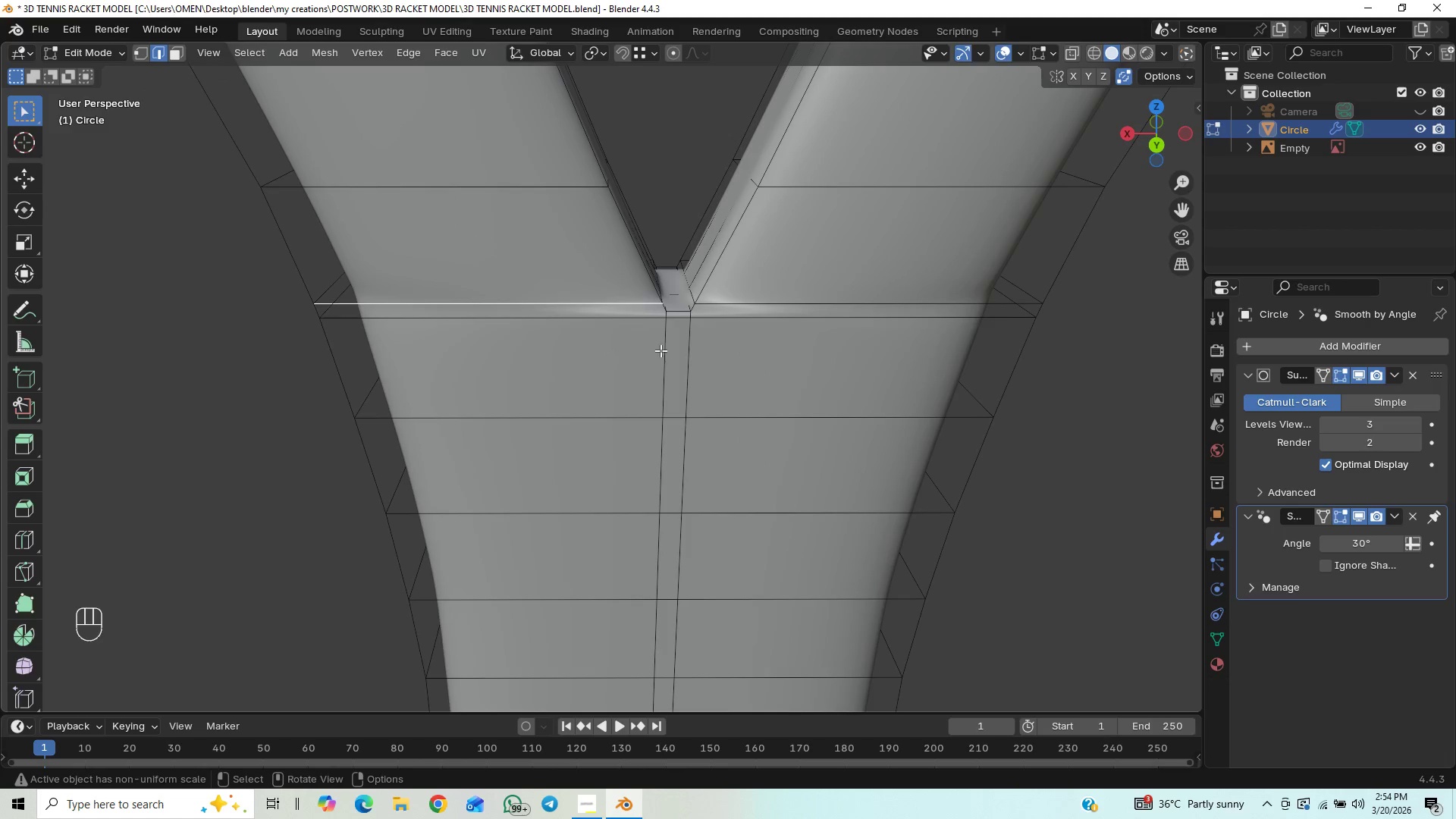 
scroll: coordinate [718, 409], scroll_direction: up, amount: 4.0
 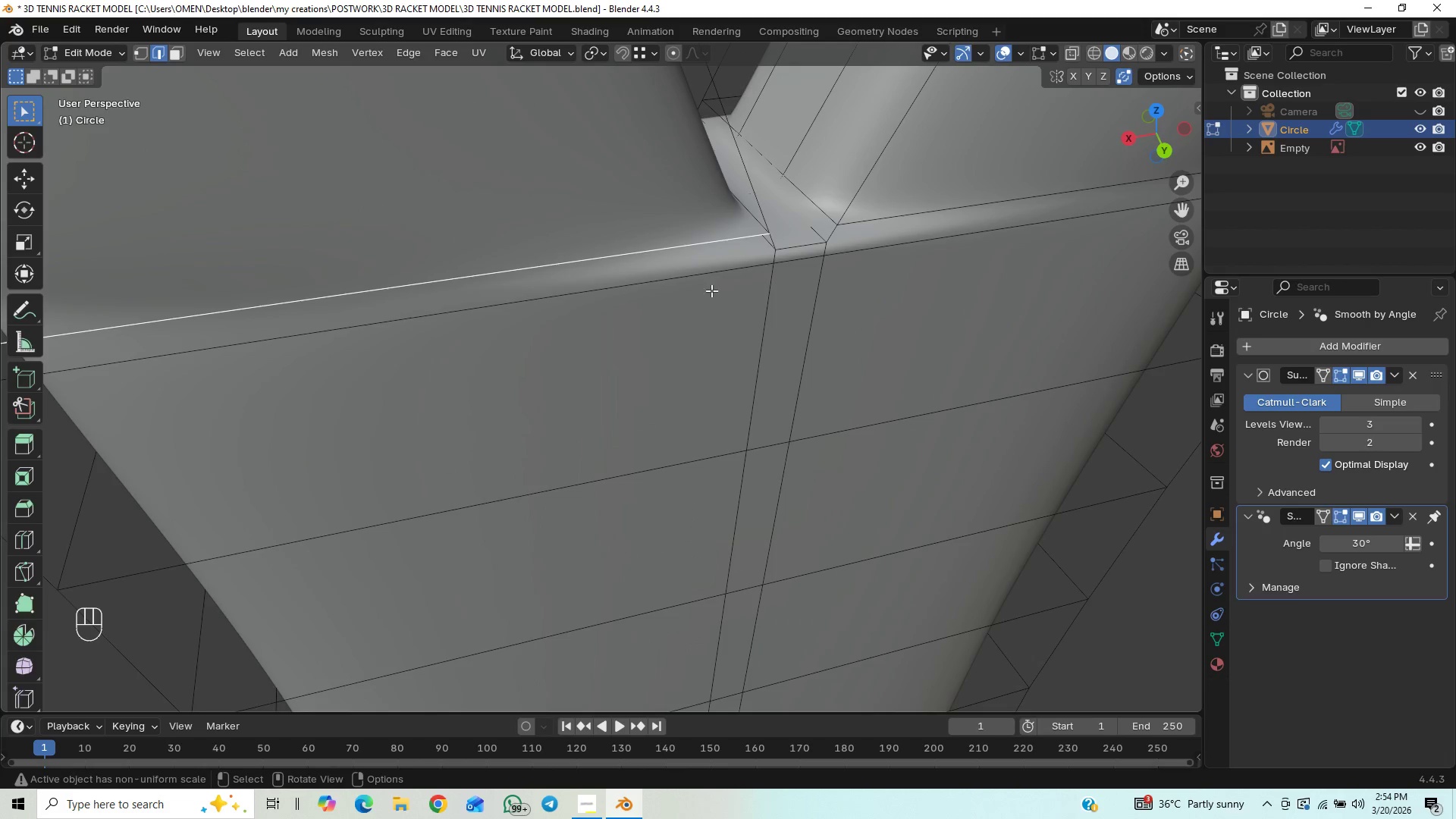 
left_click([698, 287])
 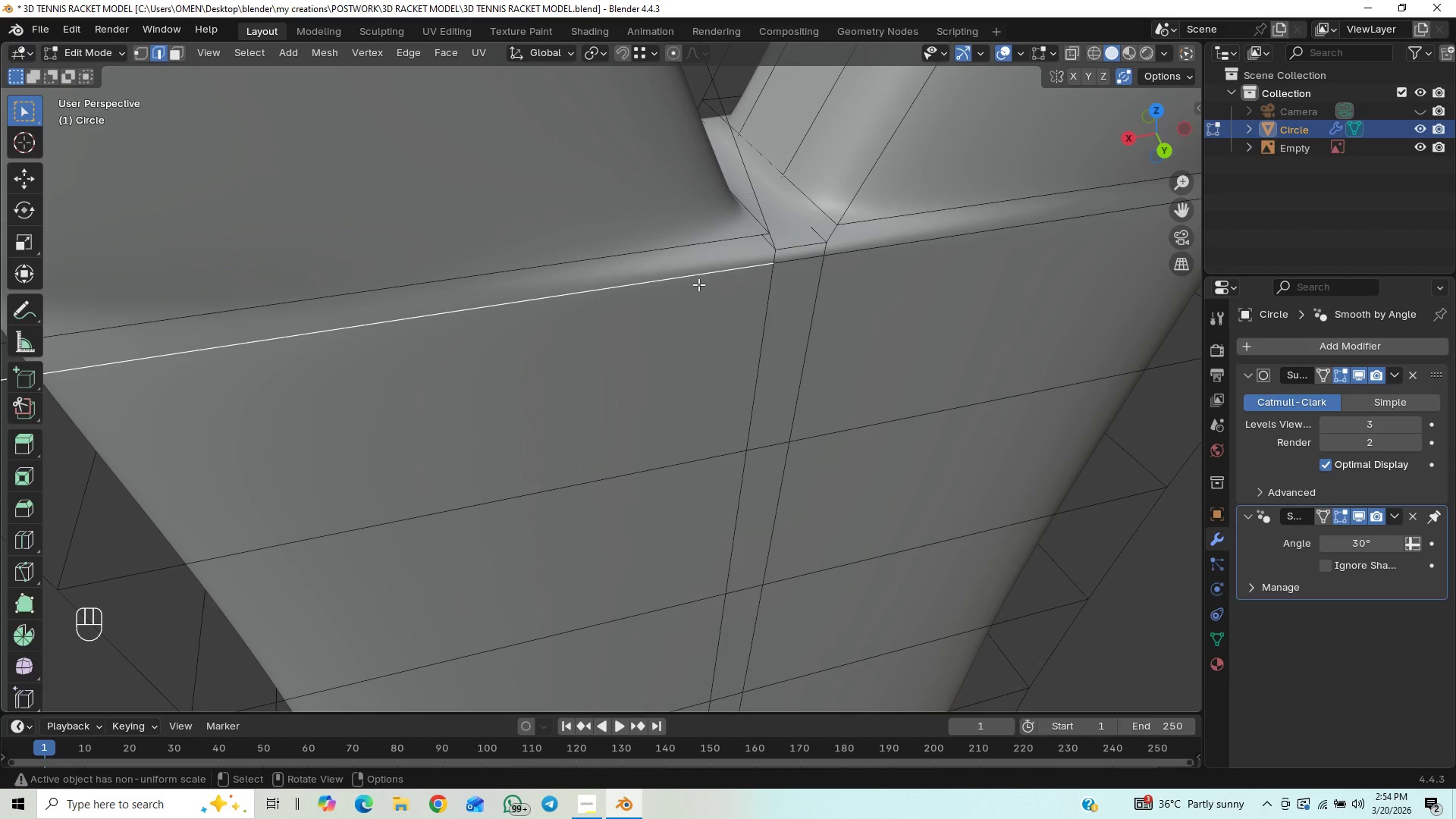 
hold_key(key=AltLeft, duration=0.55)
left_click([698, 284])
 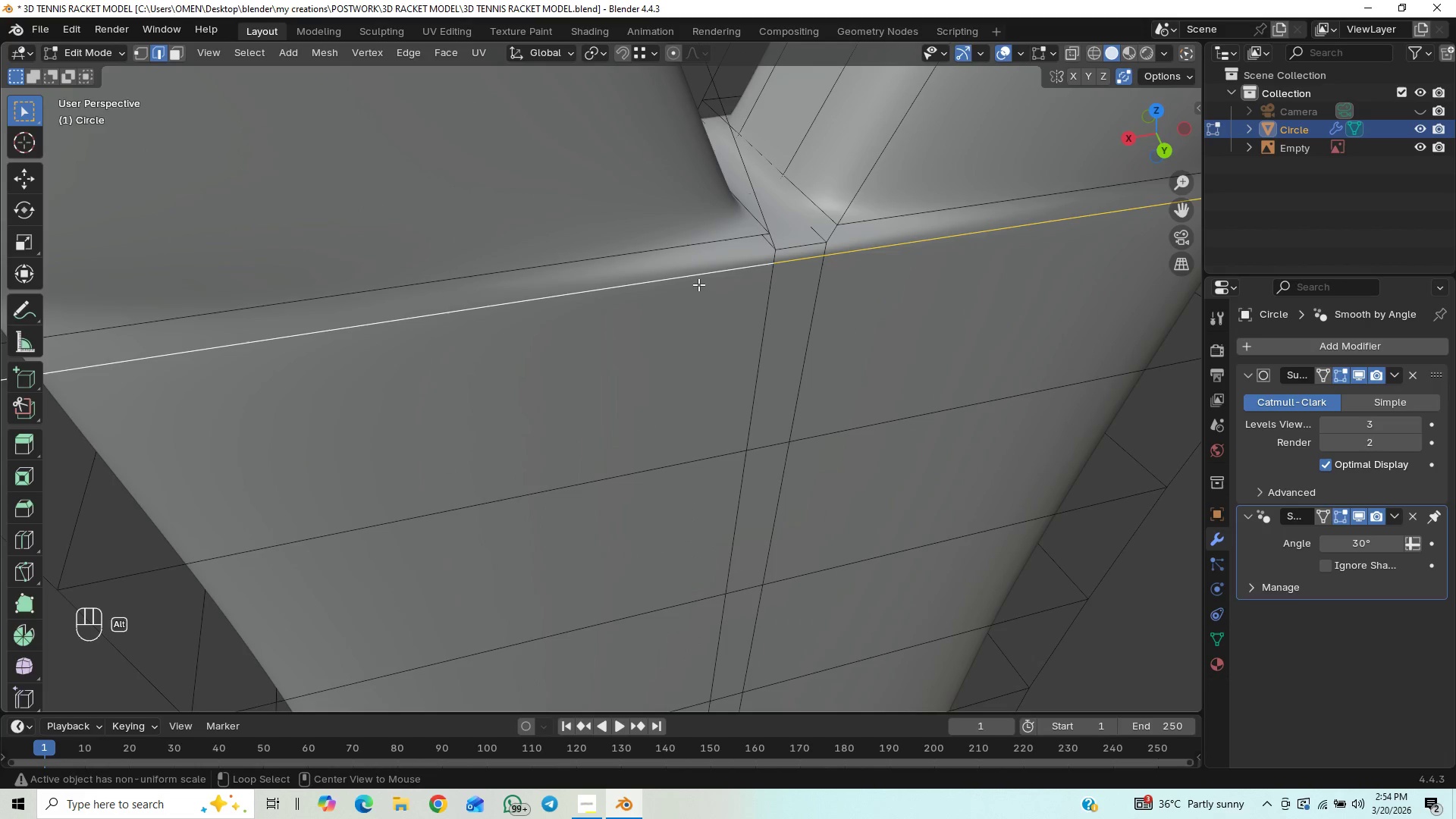 
scroll: coordinate [736, 309], scroll_direction: down, amount: 4.0
 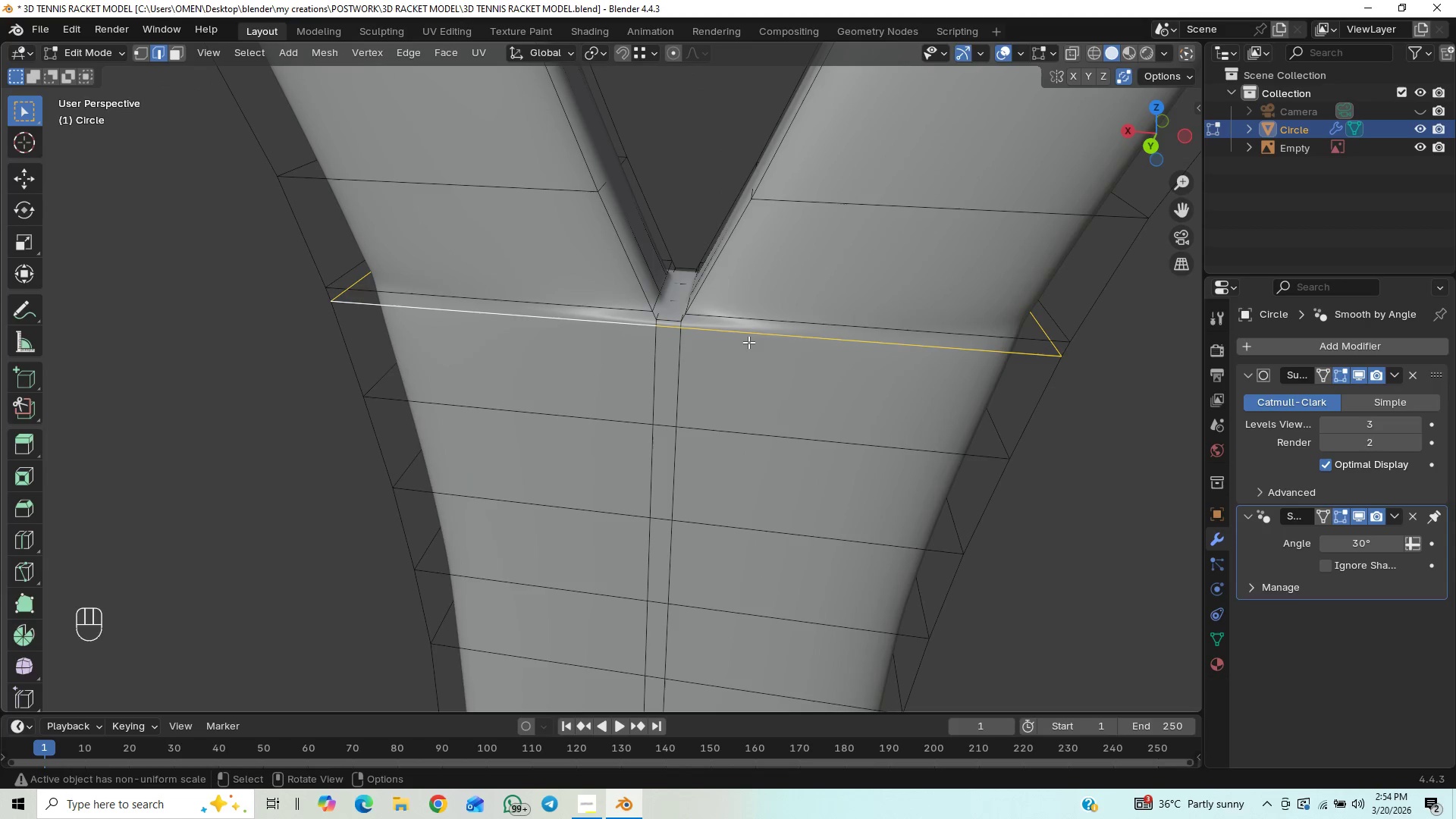 
hold_key(key=ControlLeft, duration=0.72)
 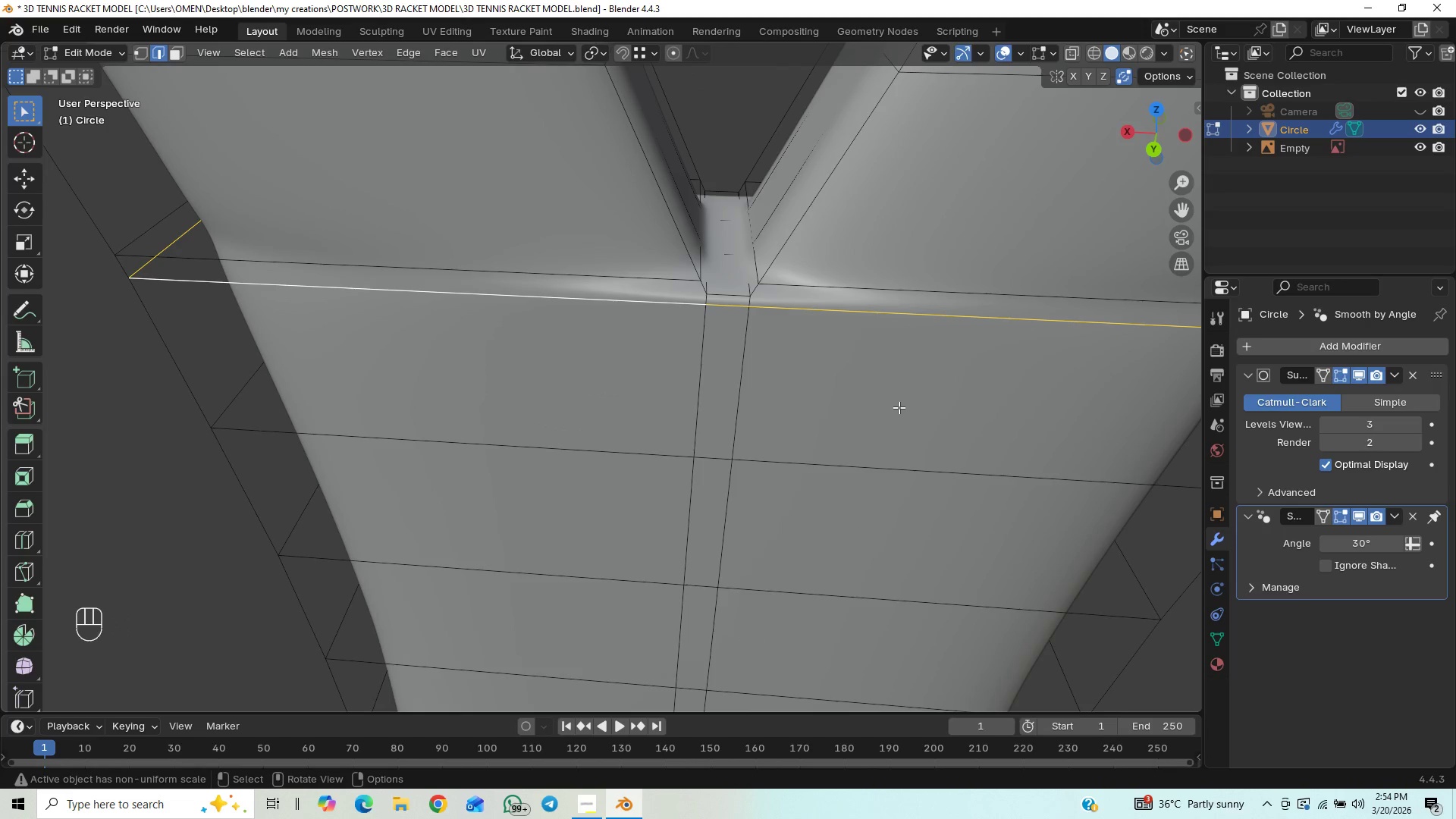 
type(GZ)
 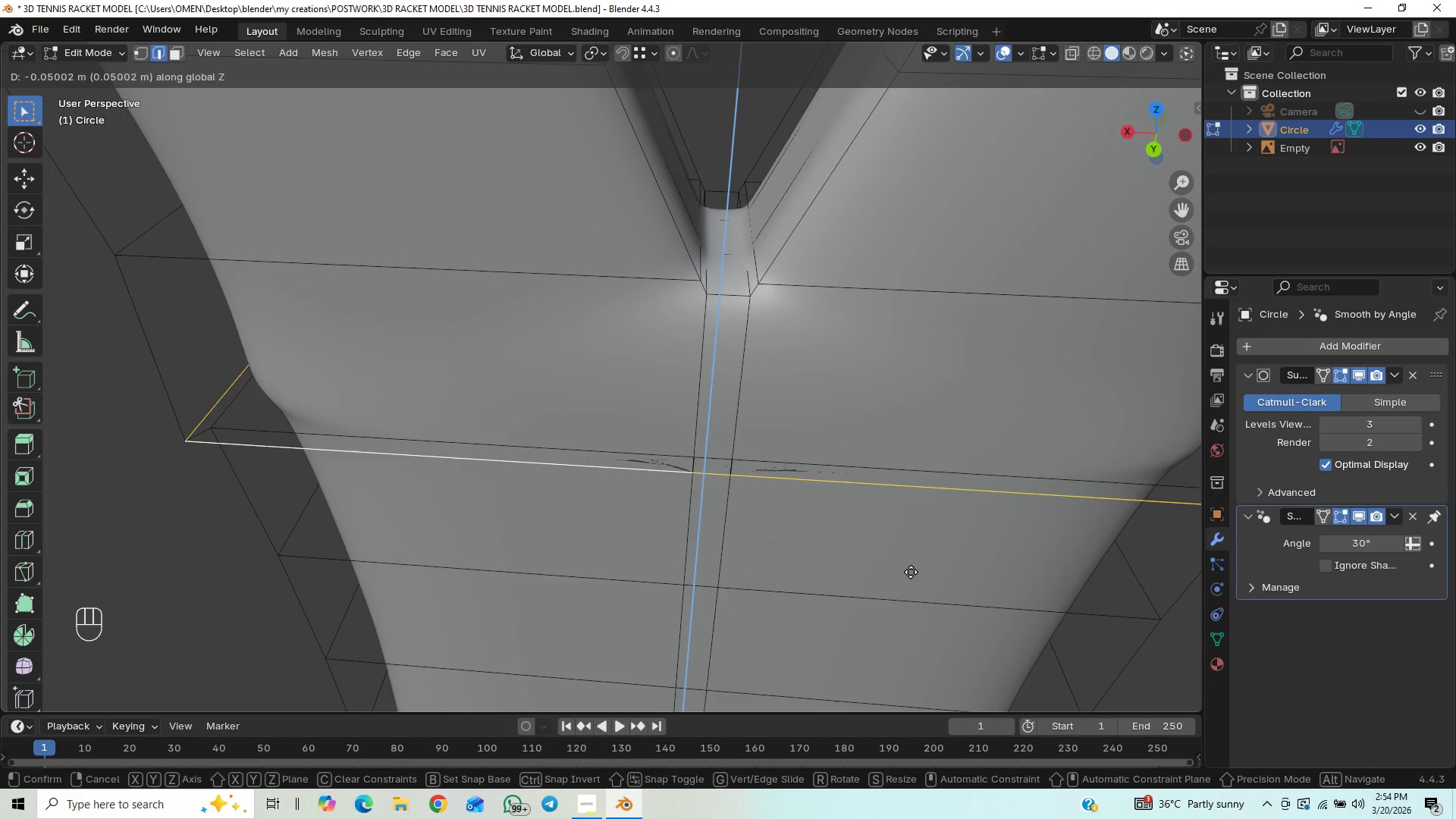 
hold_key(key=ShiftLeft, duration=0.36)
 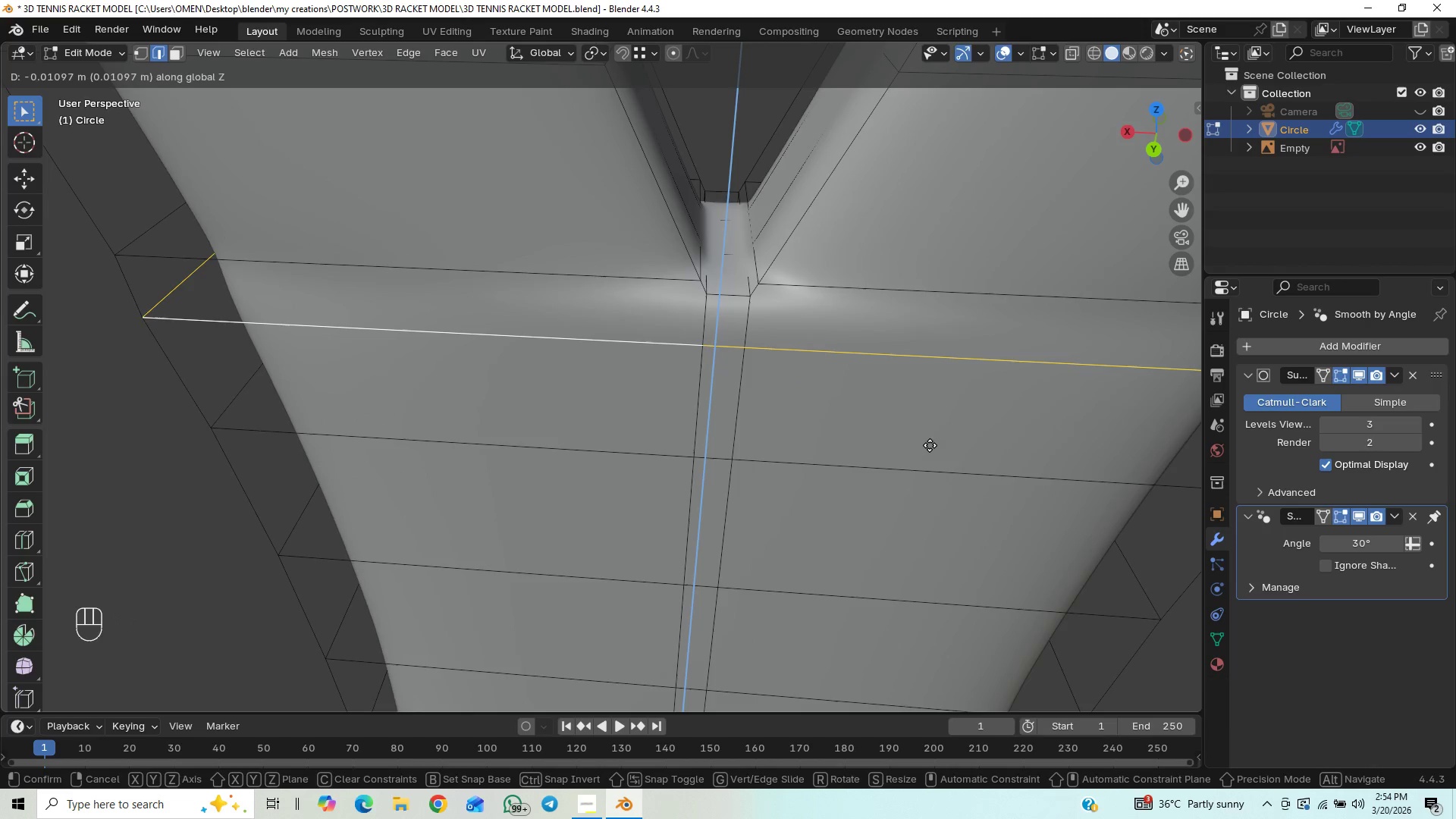 
hold_key(key=ShiftLeft, duration=1.5)
 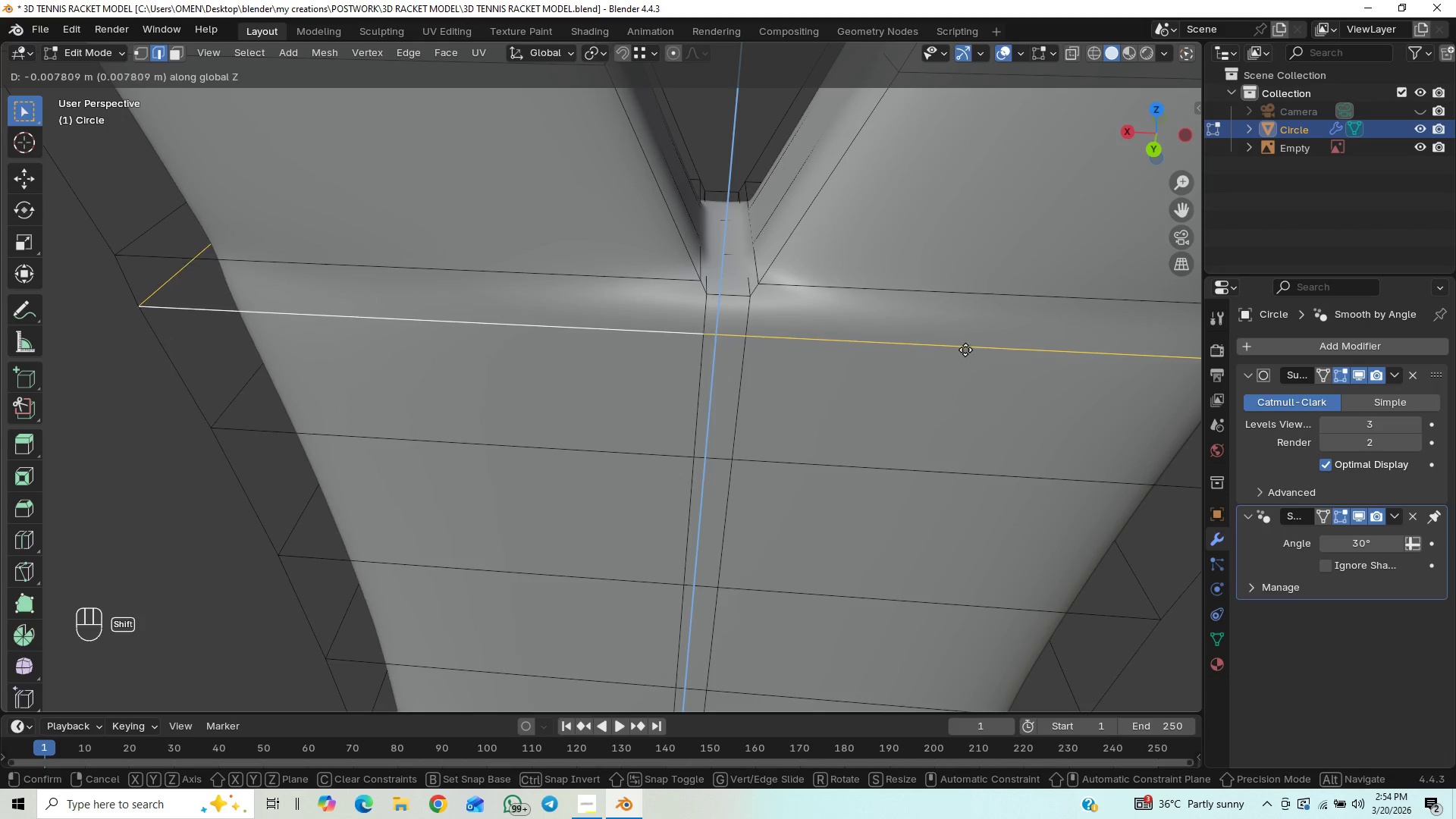 
hold_key(key=ShiftLeft, duration=1.51)
 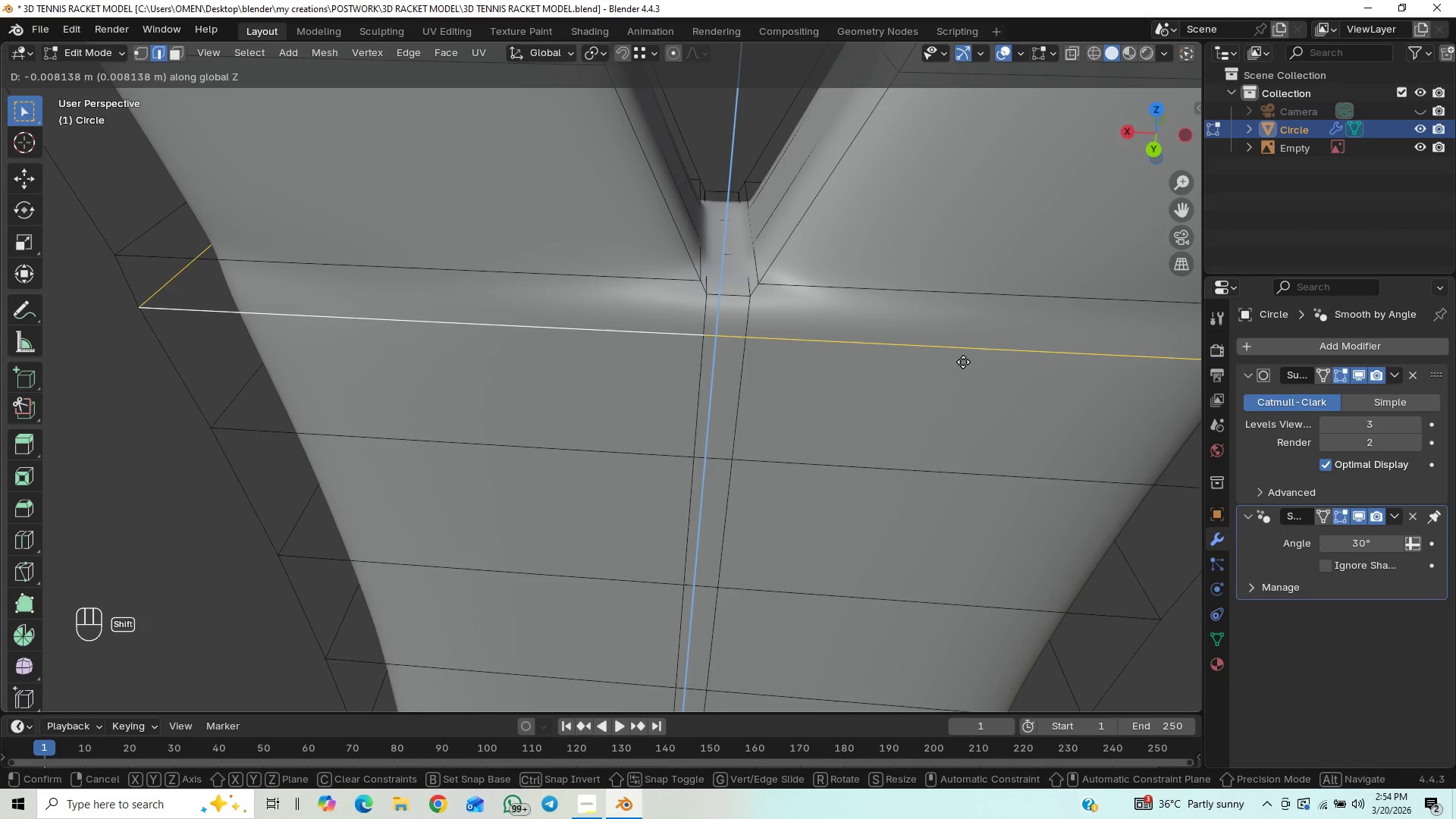 
hold_key(key=ShiftLeft, duration=1.34)
left_click([962, 365])
 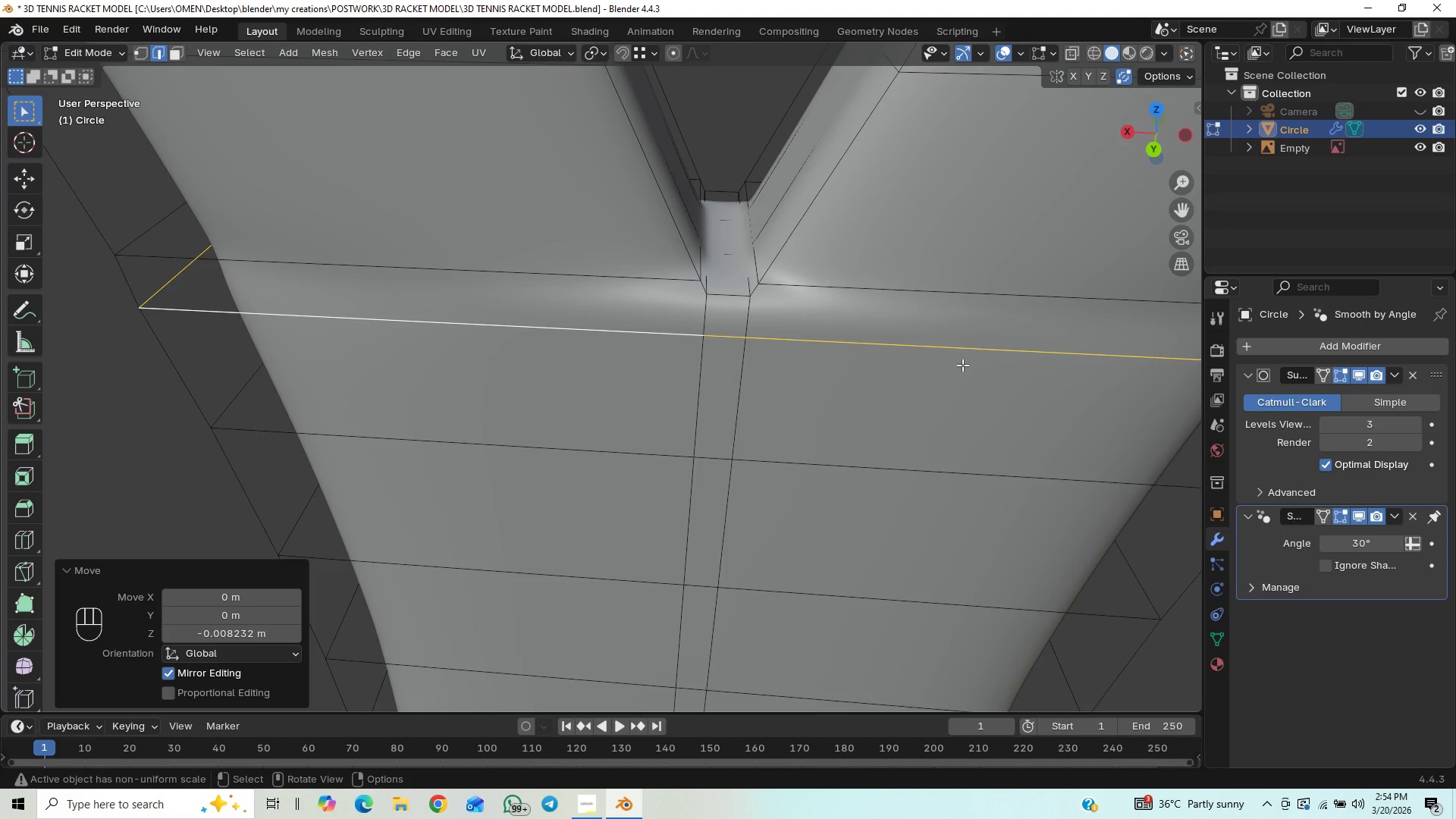 
key(Tab)
 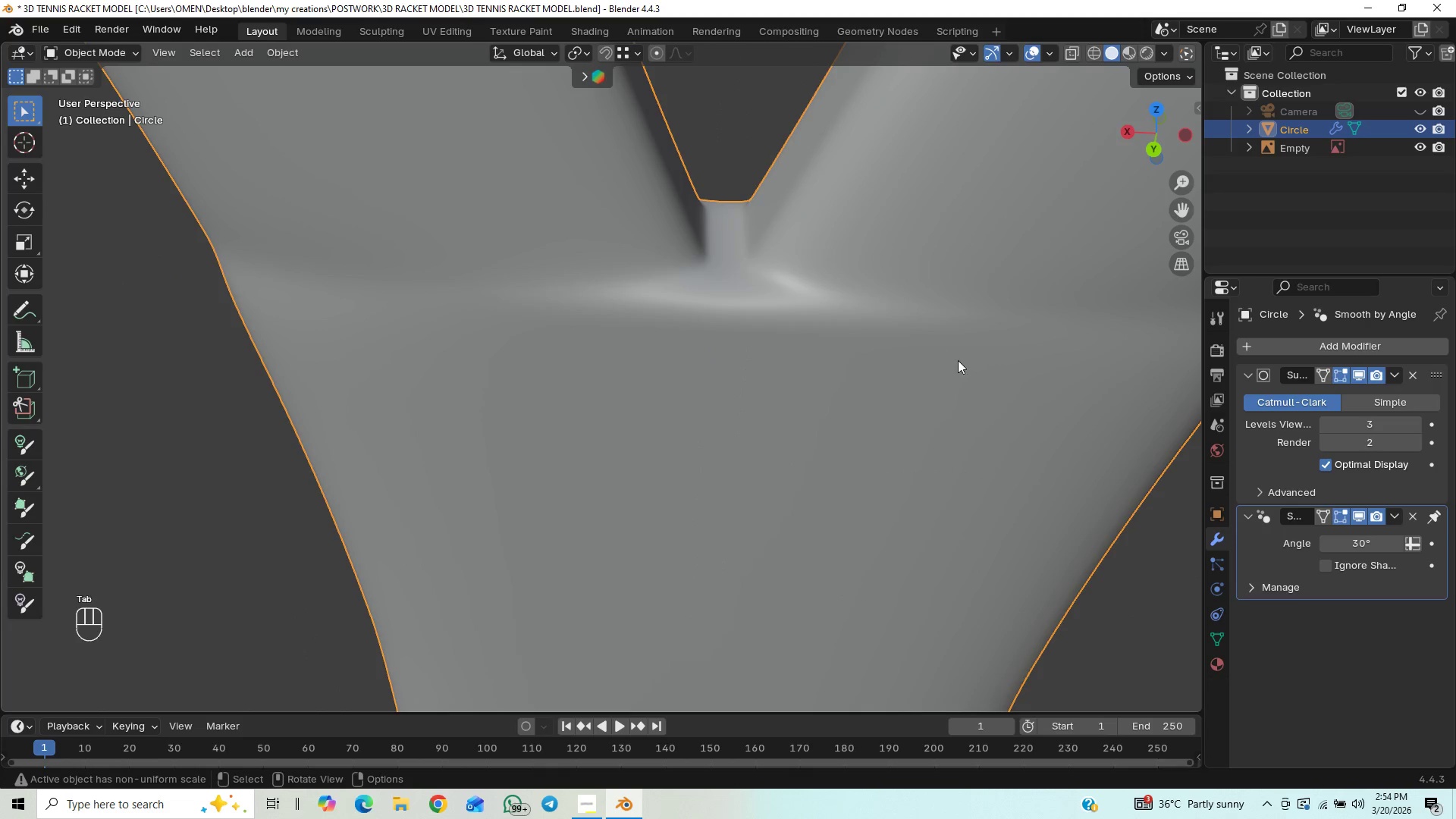 
scroll: coordinate [952, 389], scroll_direction: down, amount: 2.0
 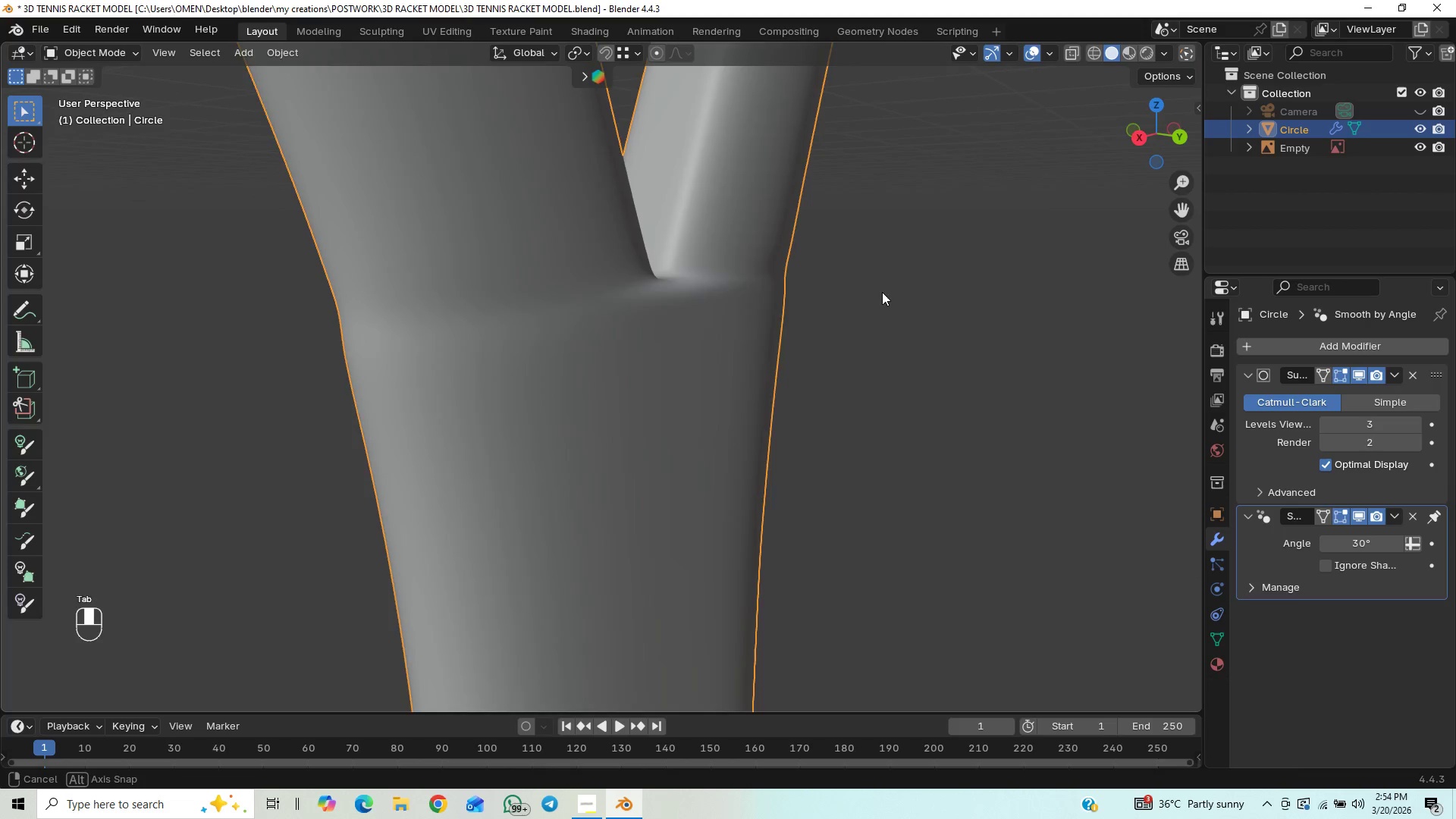 
scroll: coordinate [817, 327], scroll_direction: up, amount: 5.0
 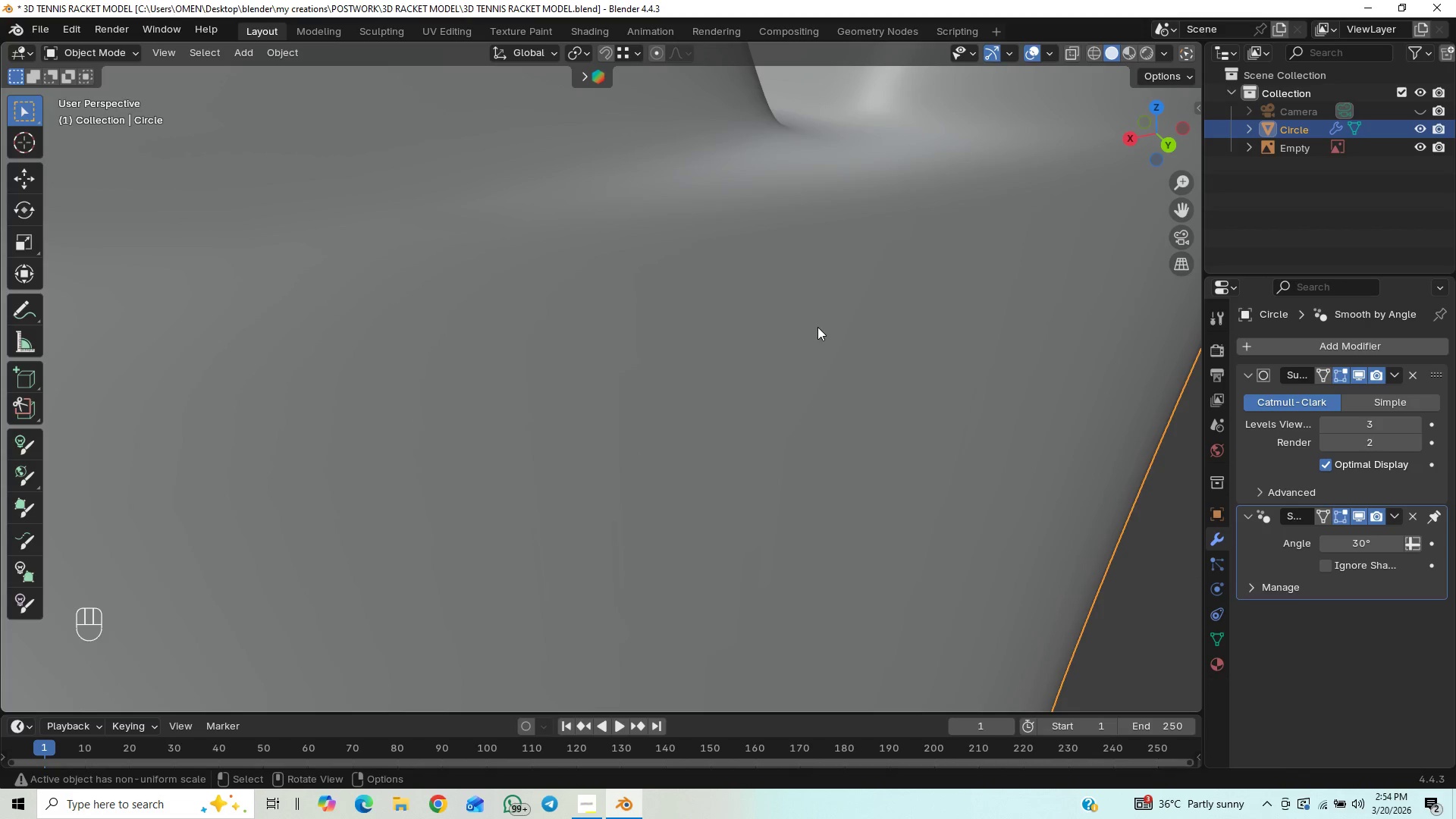 
scroll: coordinate [827, 336], scroll_direction: down, amount: 3.0
 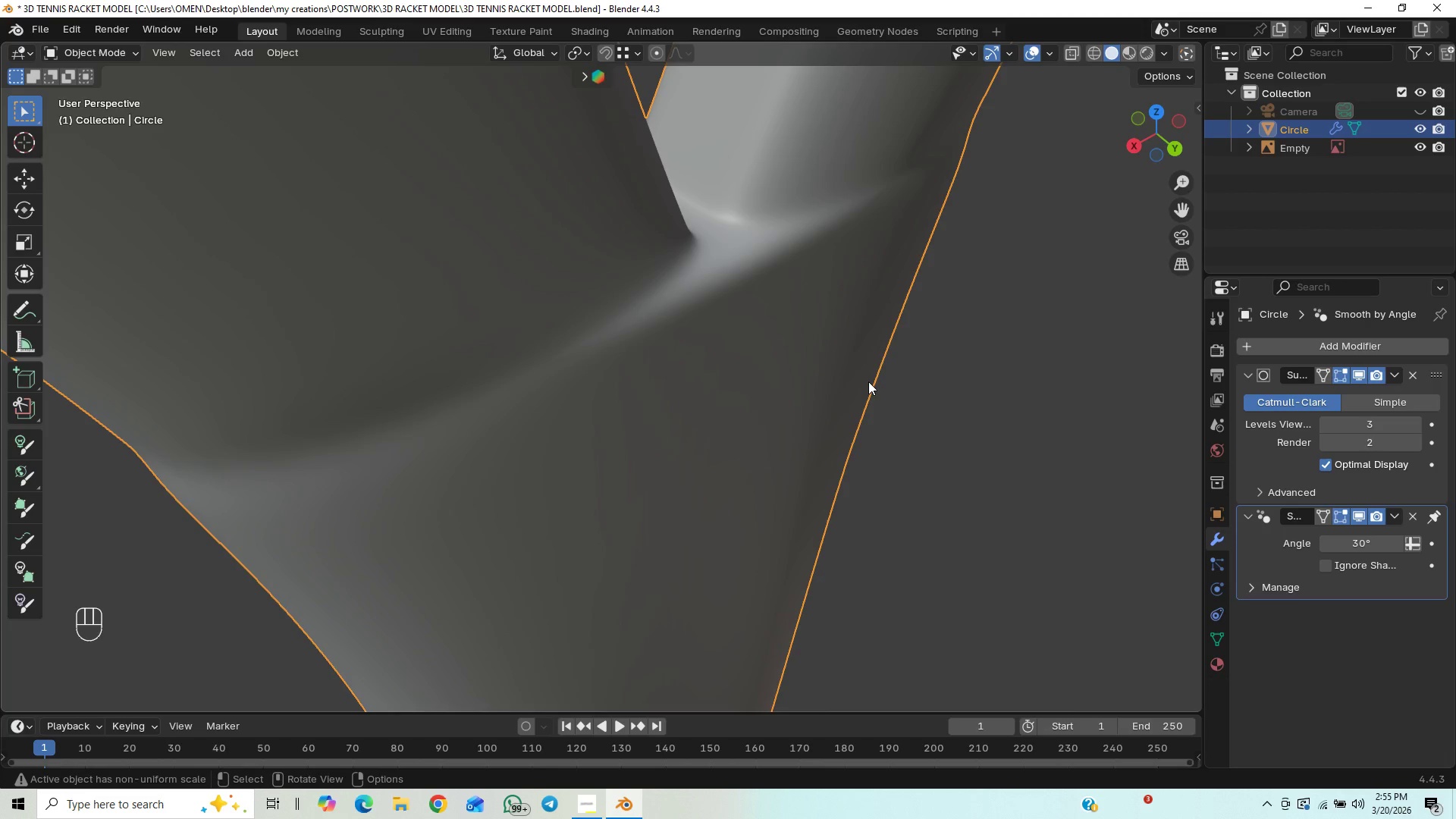 
key(Numpad1)
 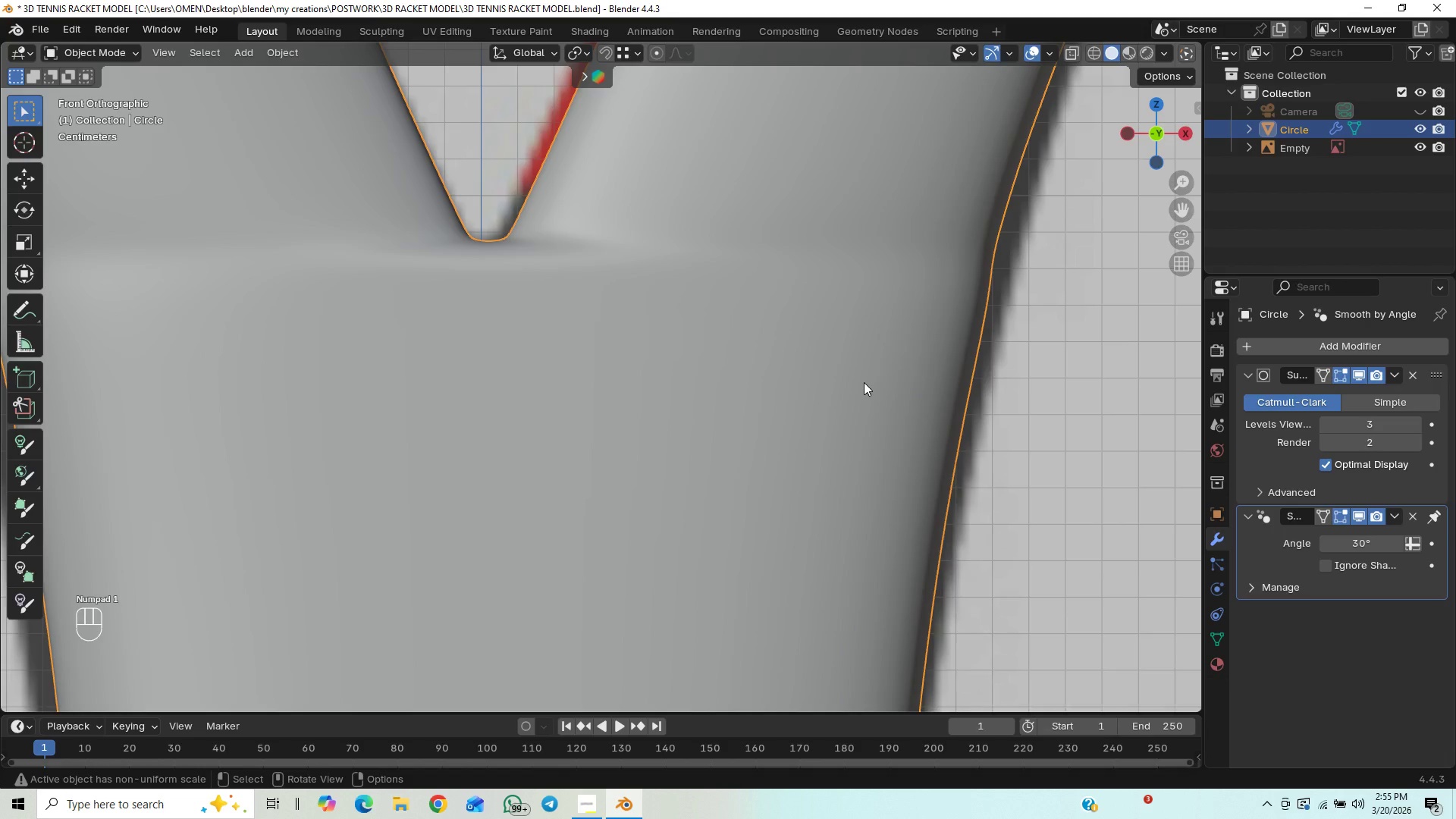 
scroll: coordinate [858, 378], scroll_direction: down, amount: 3.0
 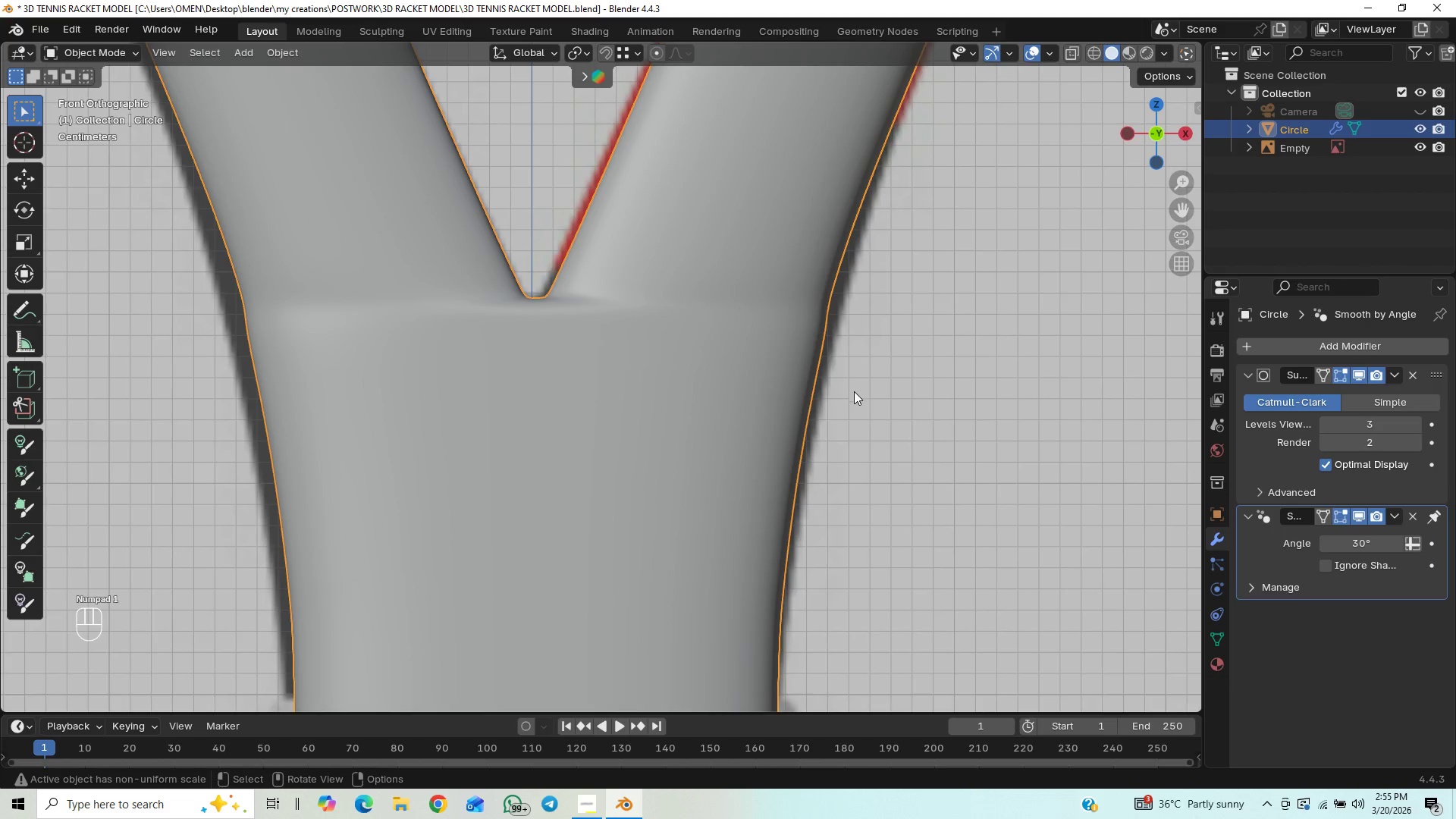 
key(Tab)
 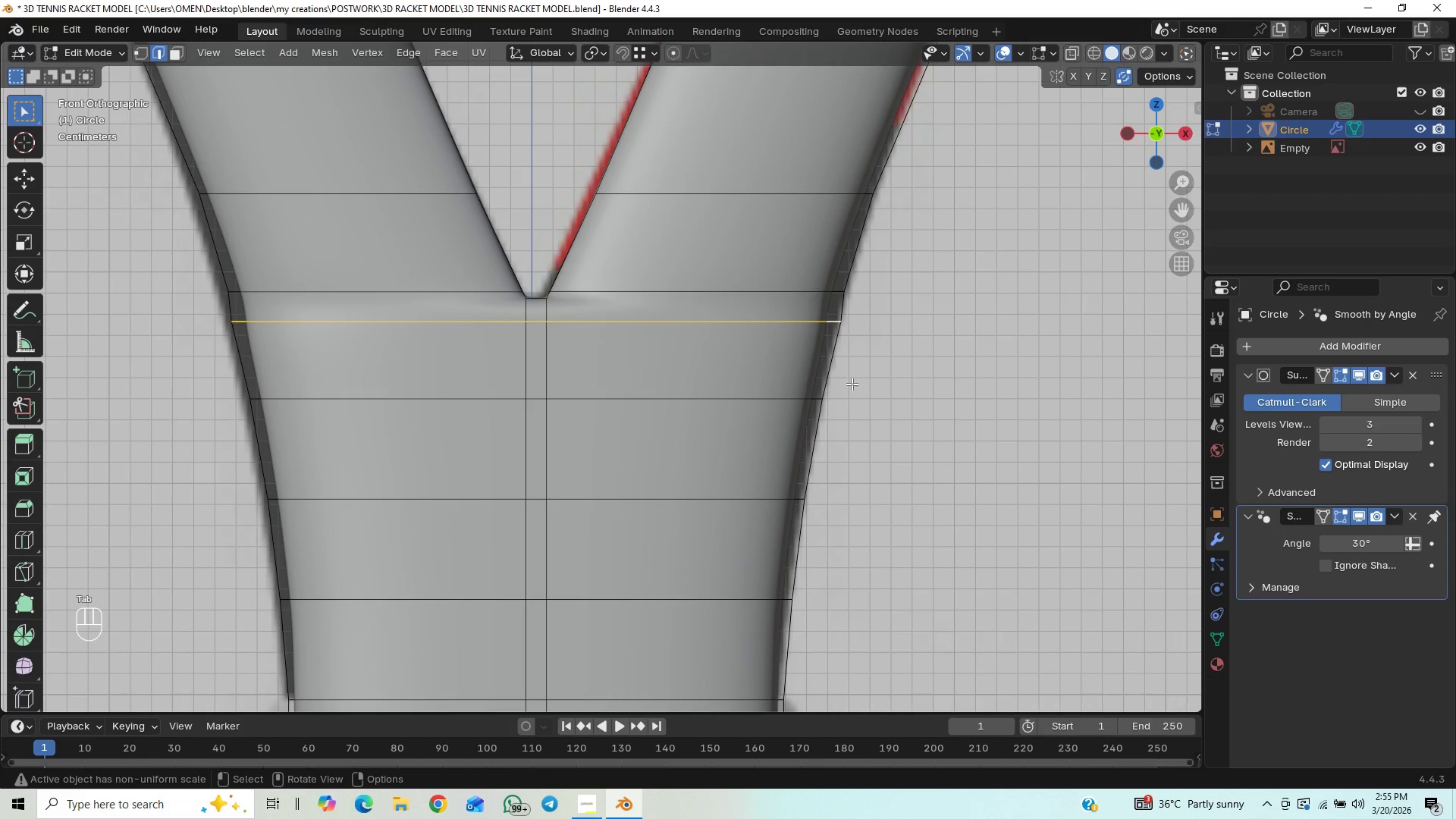 
key(1)
 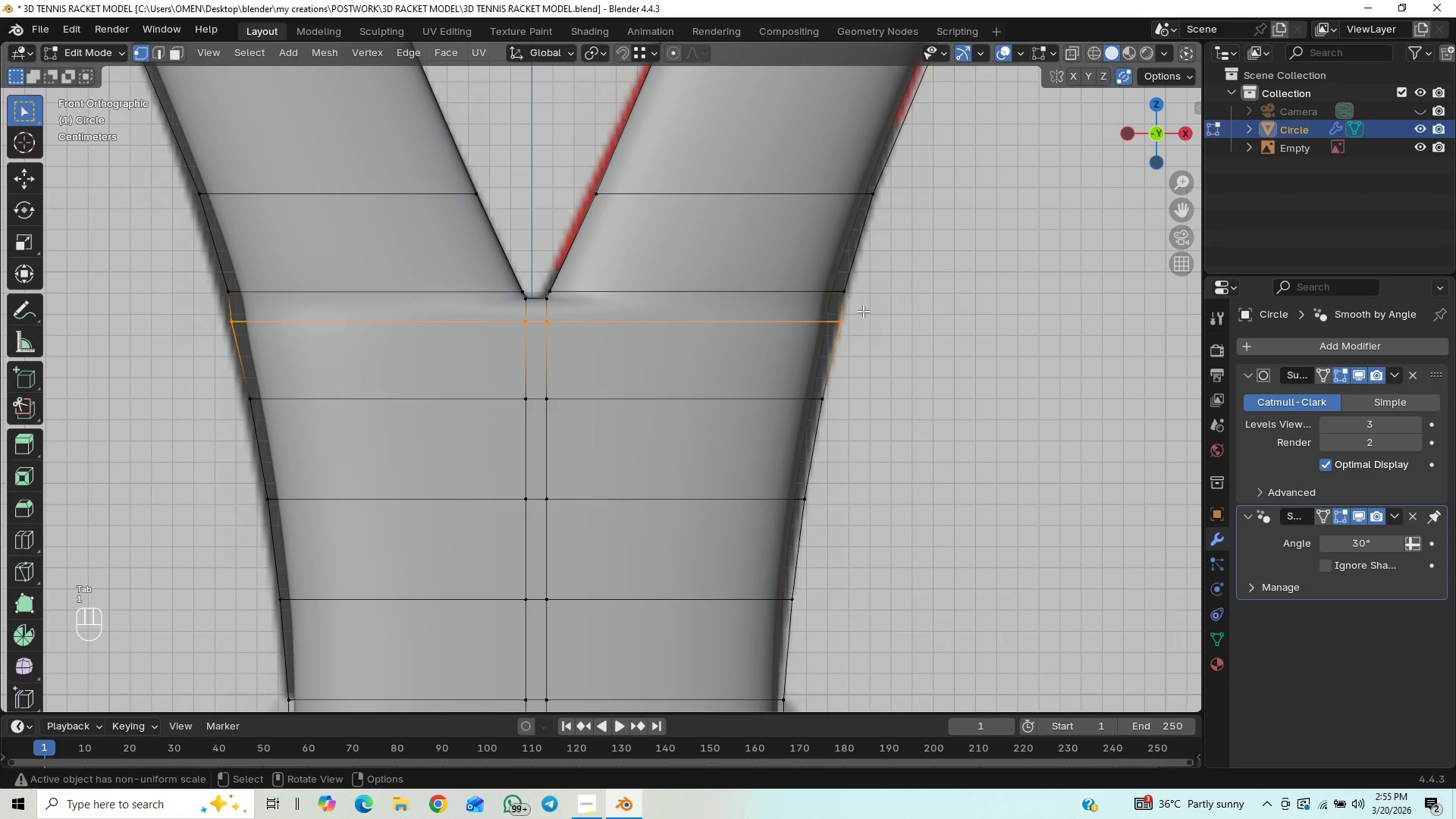 
left_click_drag(start_coordinate=[866, 303], to_coordinate=[831, 364])
 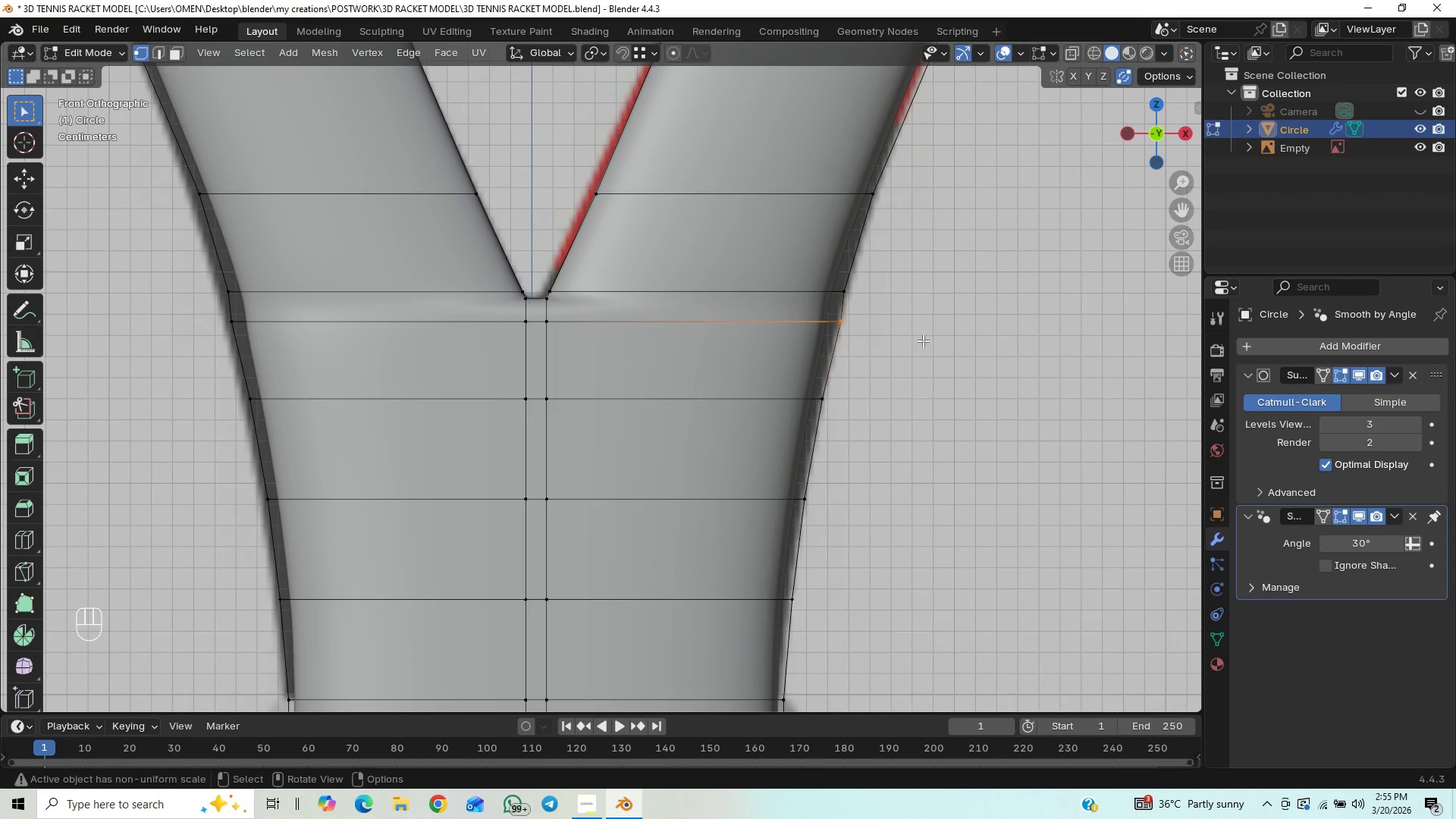 
type(GX)
 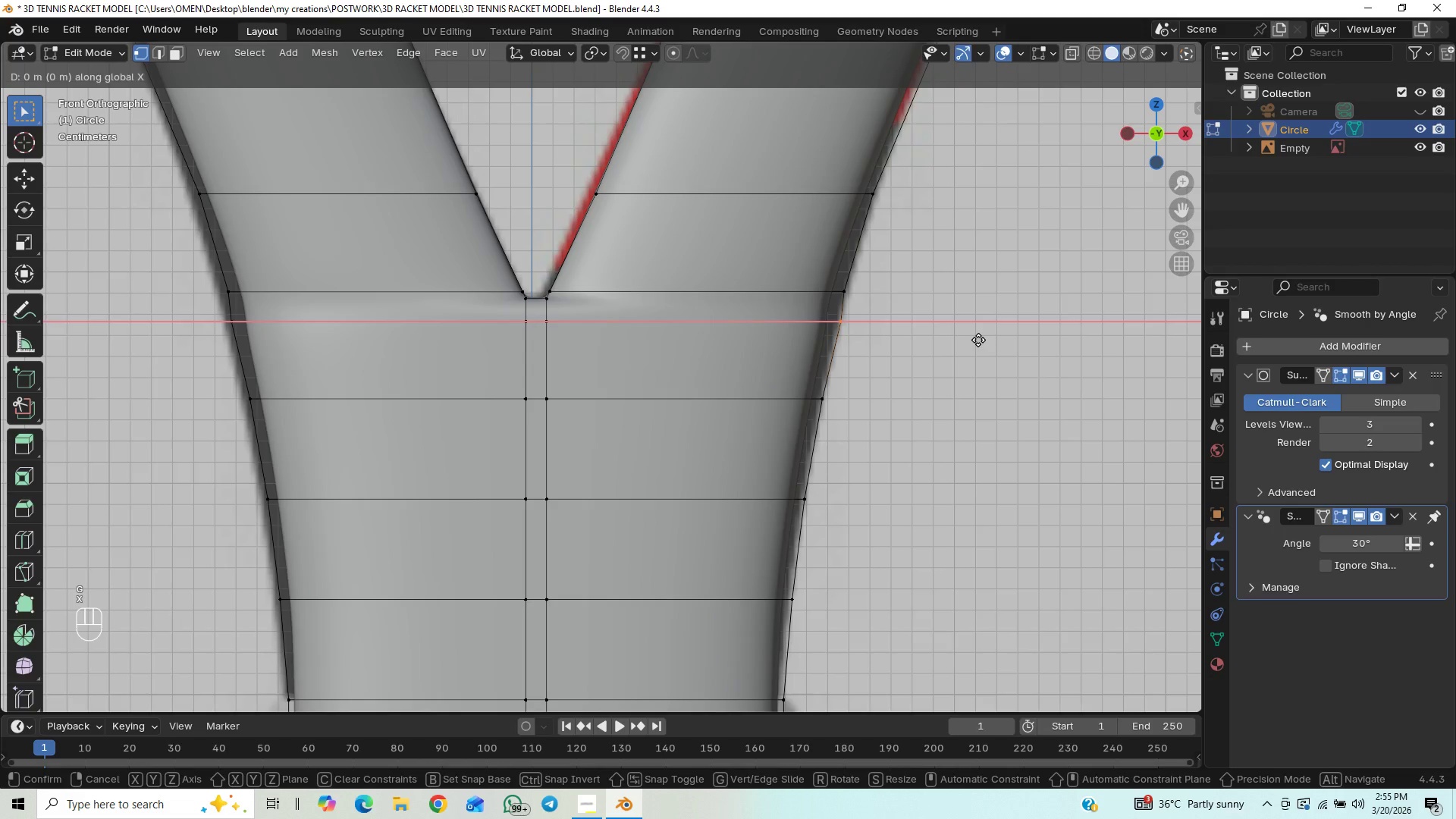 
hold_key(key=ShiftLeft, duration=0.94)
 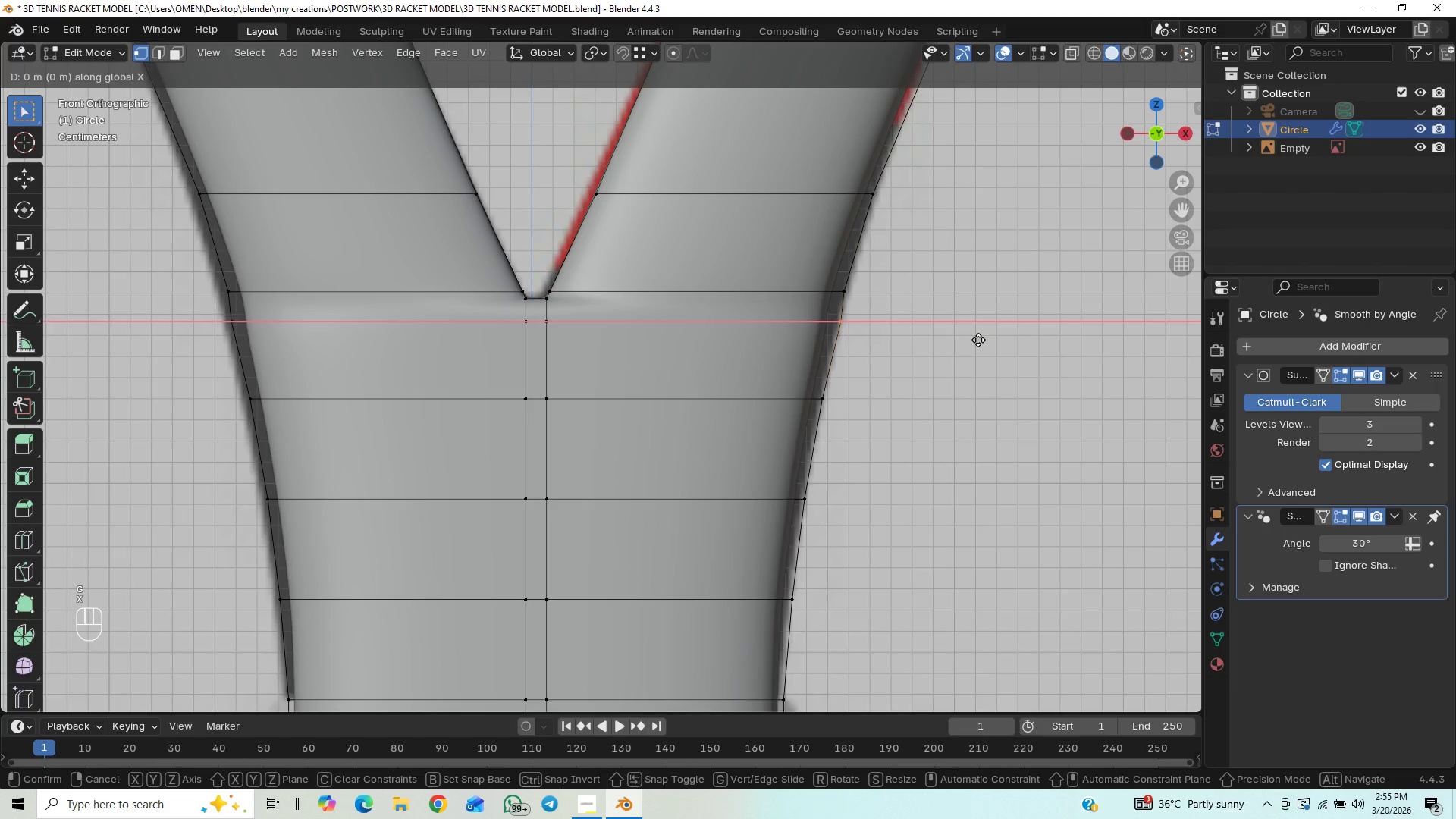 
right_click([979, 341])
 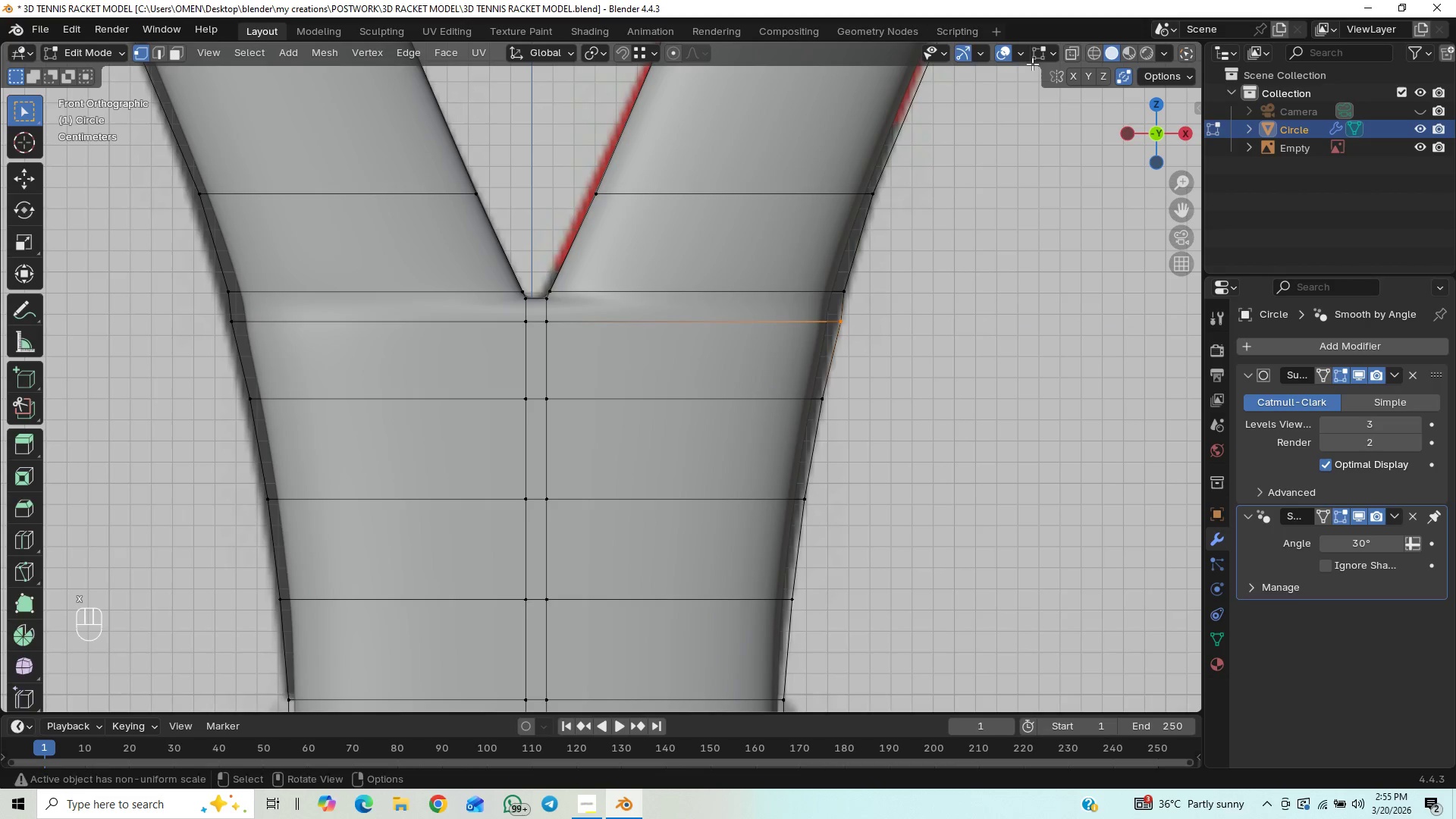 
left_click([1067, 53])
 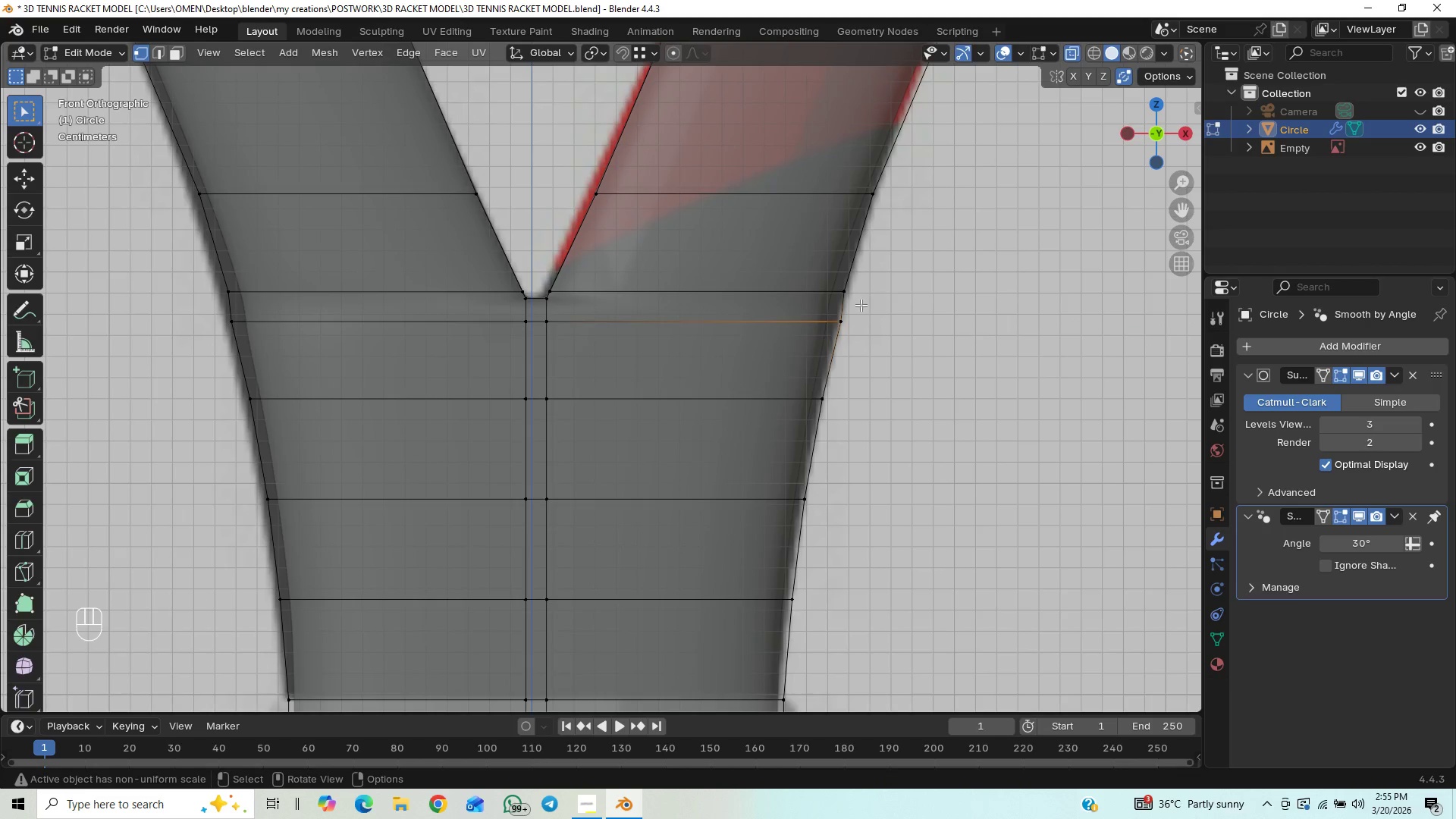 
left_click_drag(start_coordinate=[864, 308], to_coordinate=[821, 351])
 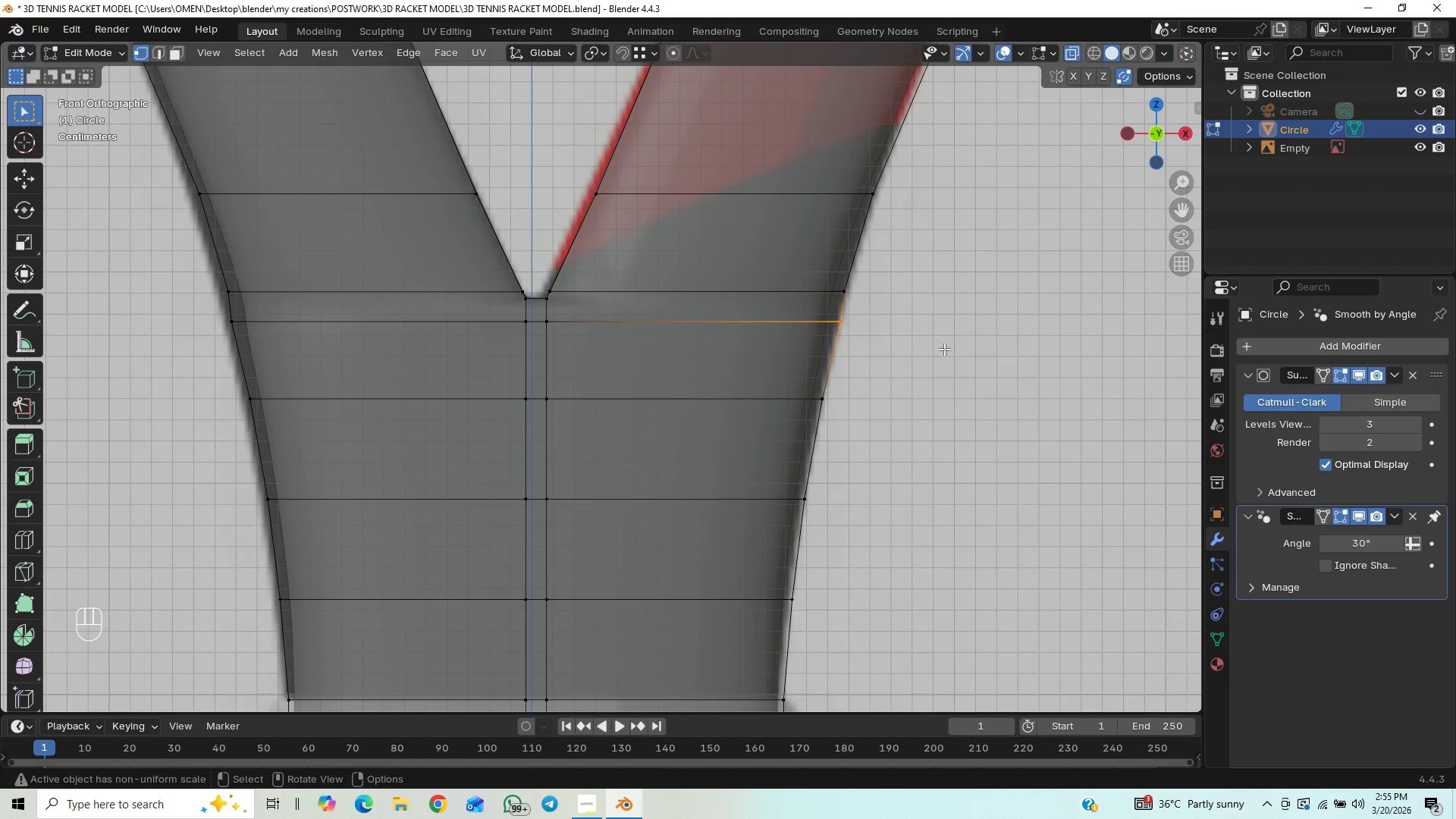 
type(GX)
 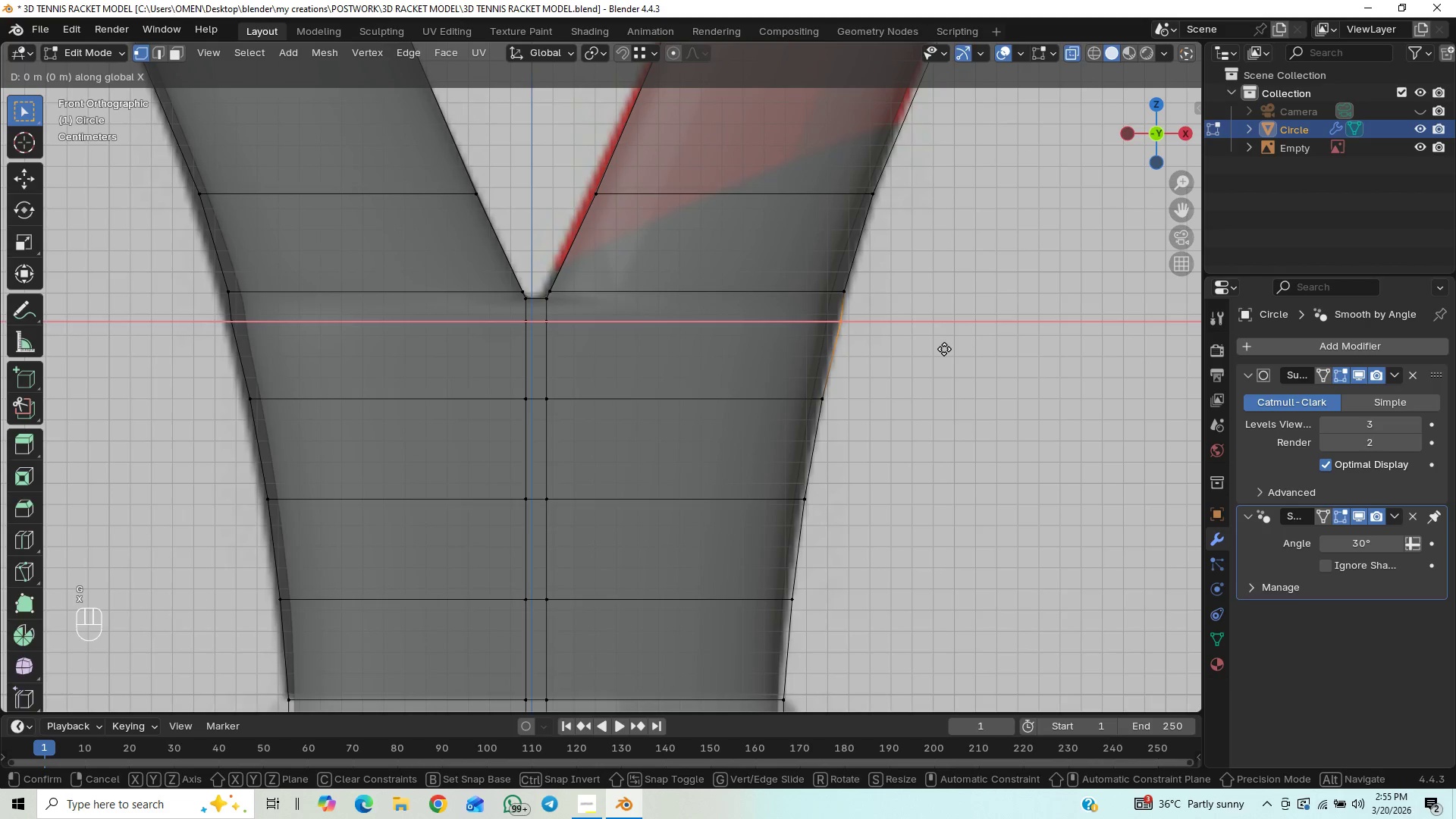 
hold_key(key=ShiftLeft, duration=1.53)
 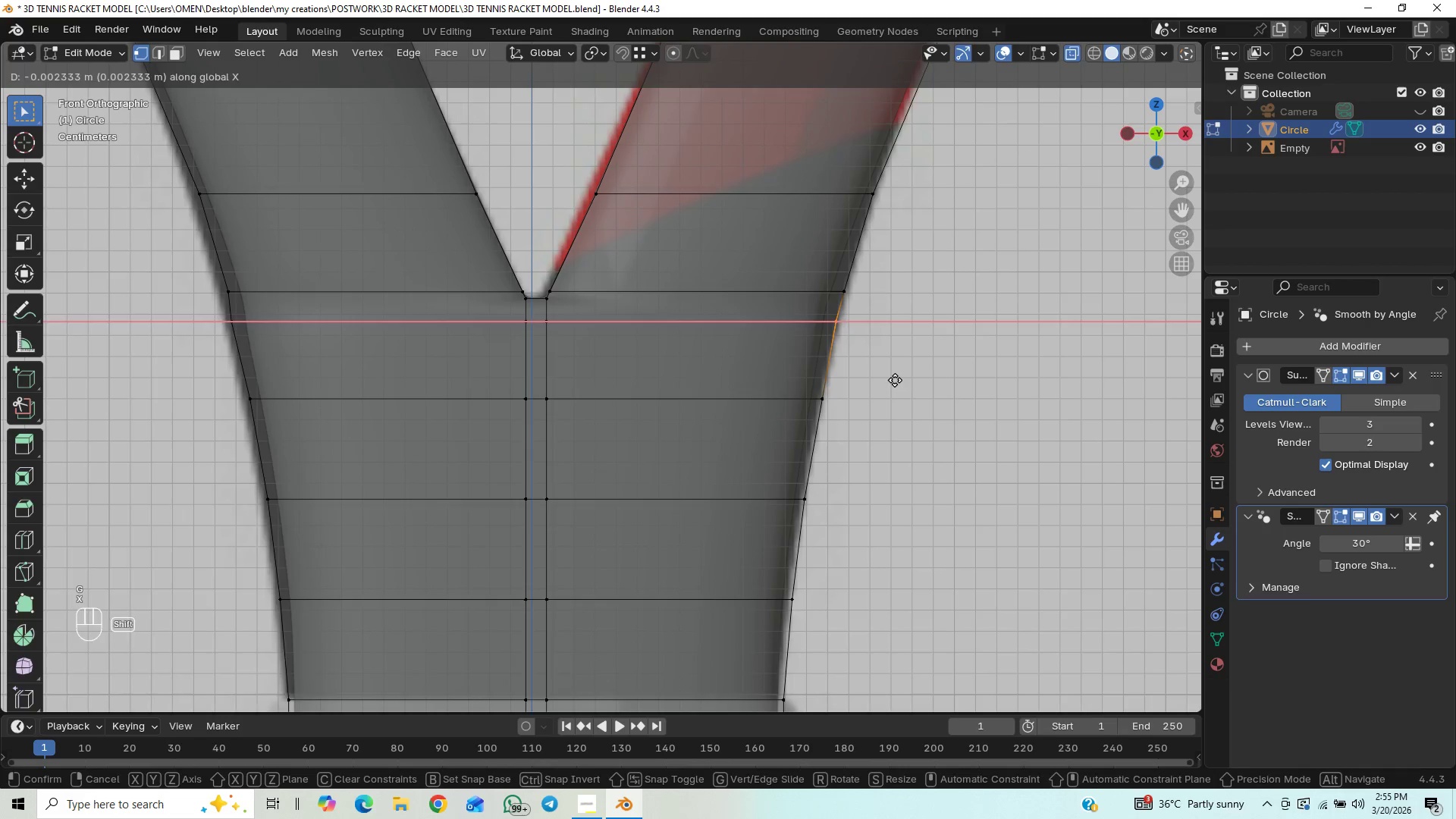 
hold_key(key=ShiftLeft, duration=0.72)
left_click([895, 380])
 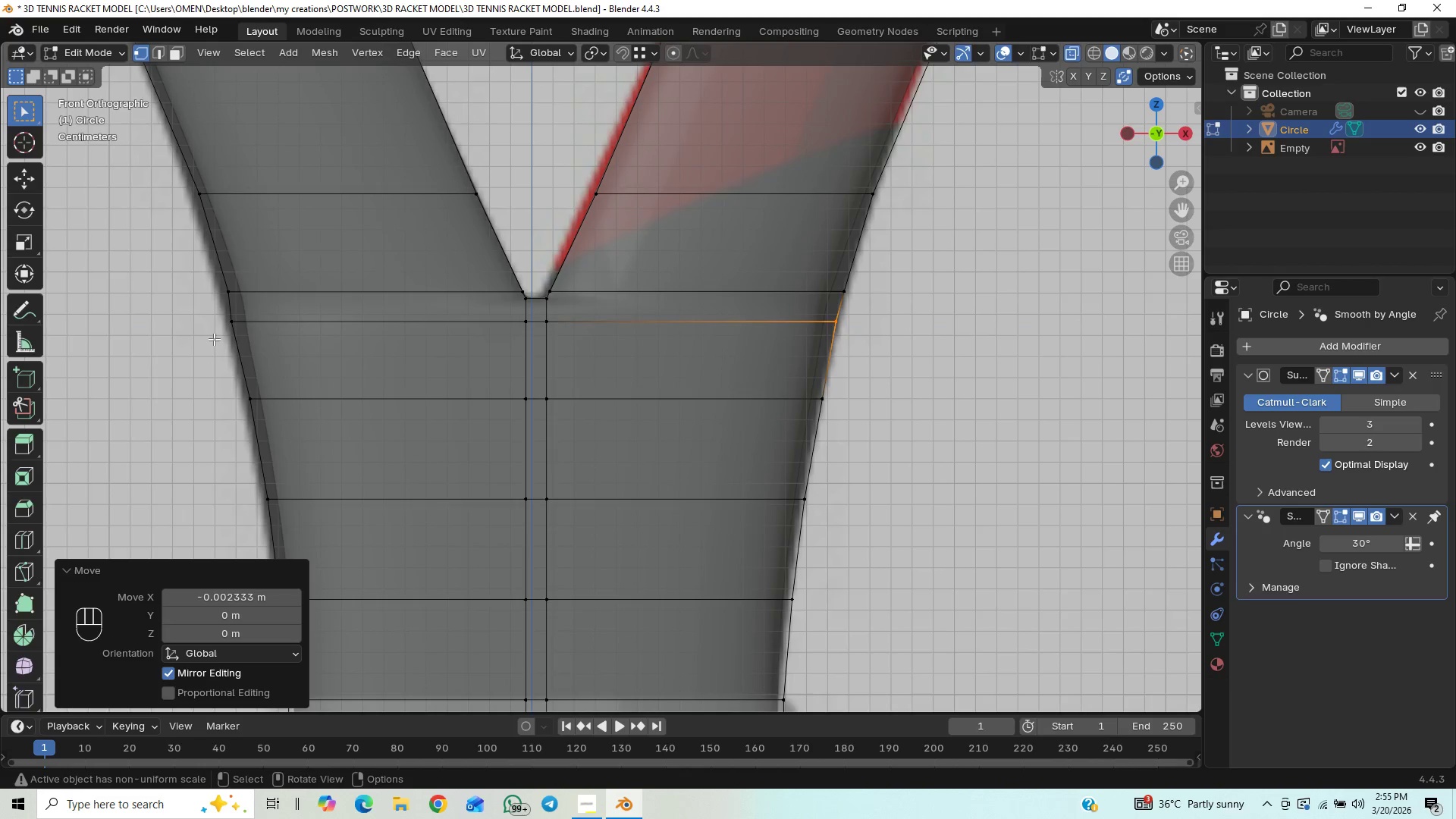 
left_click_drag(start_coordinate=[207, 308], to_coordinate=[253, 344])
 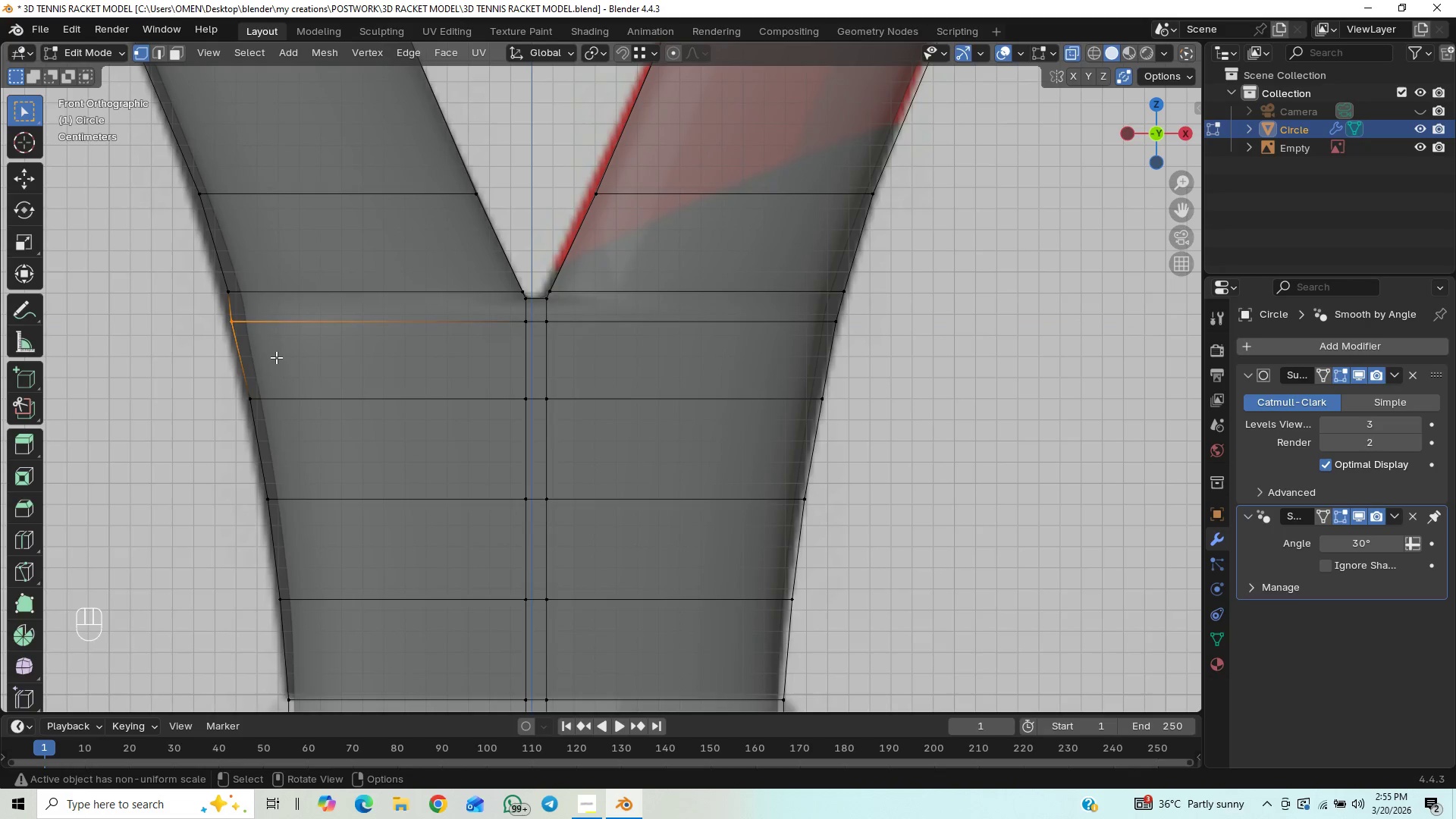 
type(GX)
 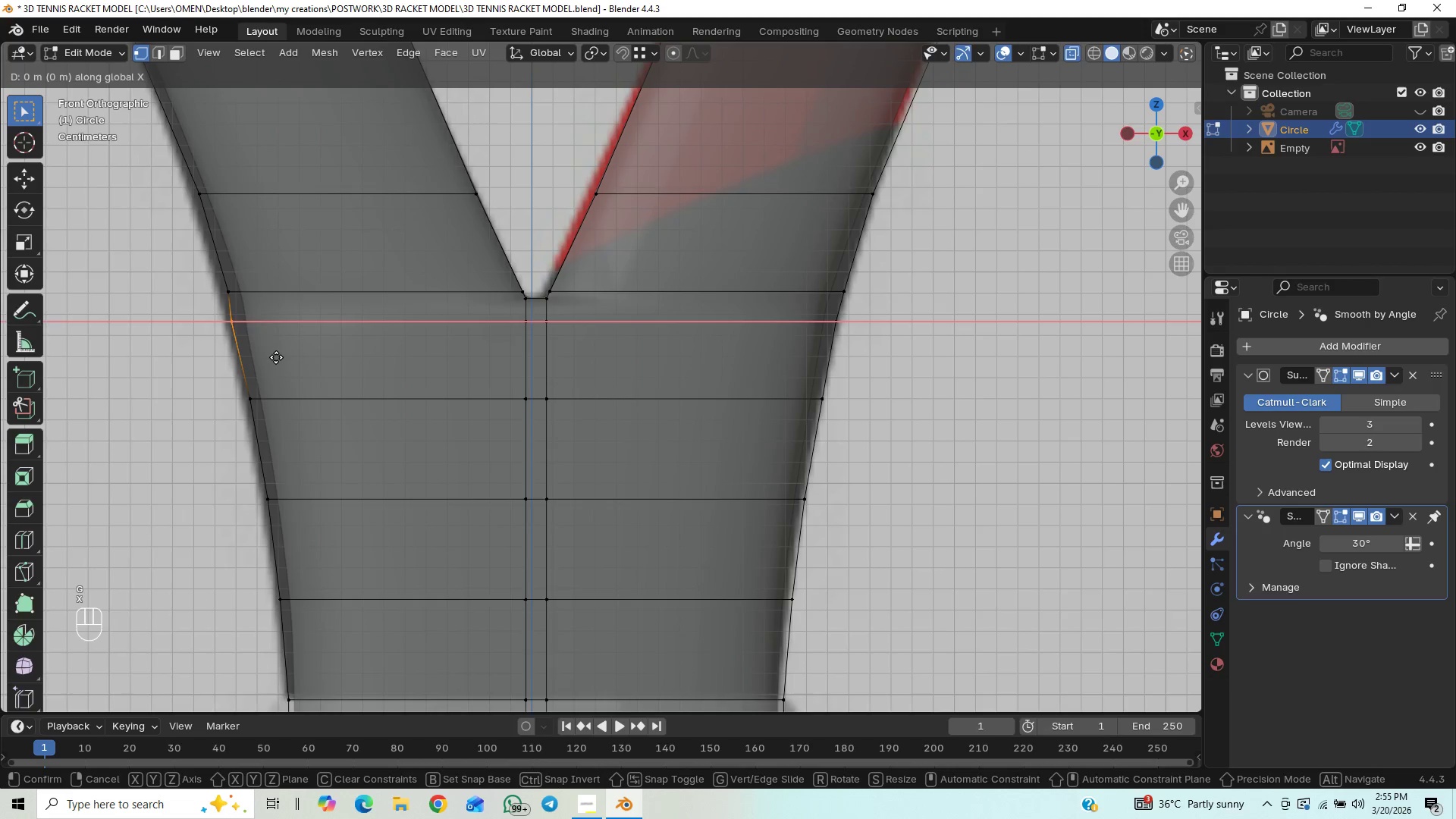 
hold_key(key=ShiftLeft, duration=1.5)
 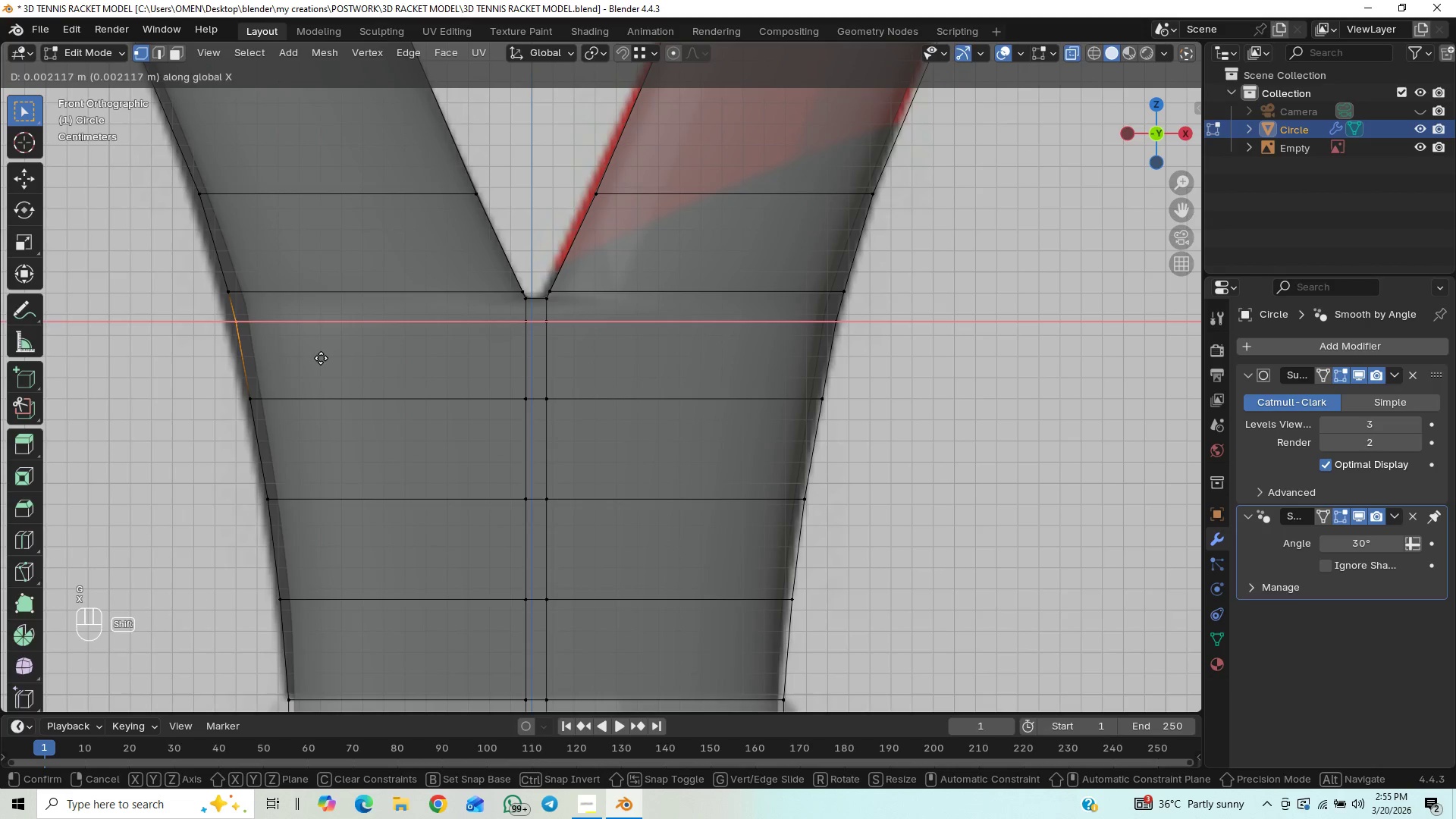 
hold_key(key=ShiftLeft, duration=0.83)
left_click([322, 358])
 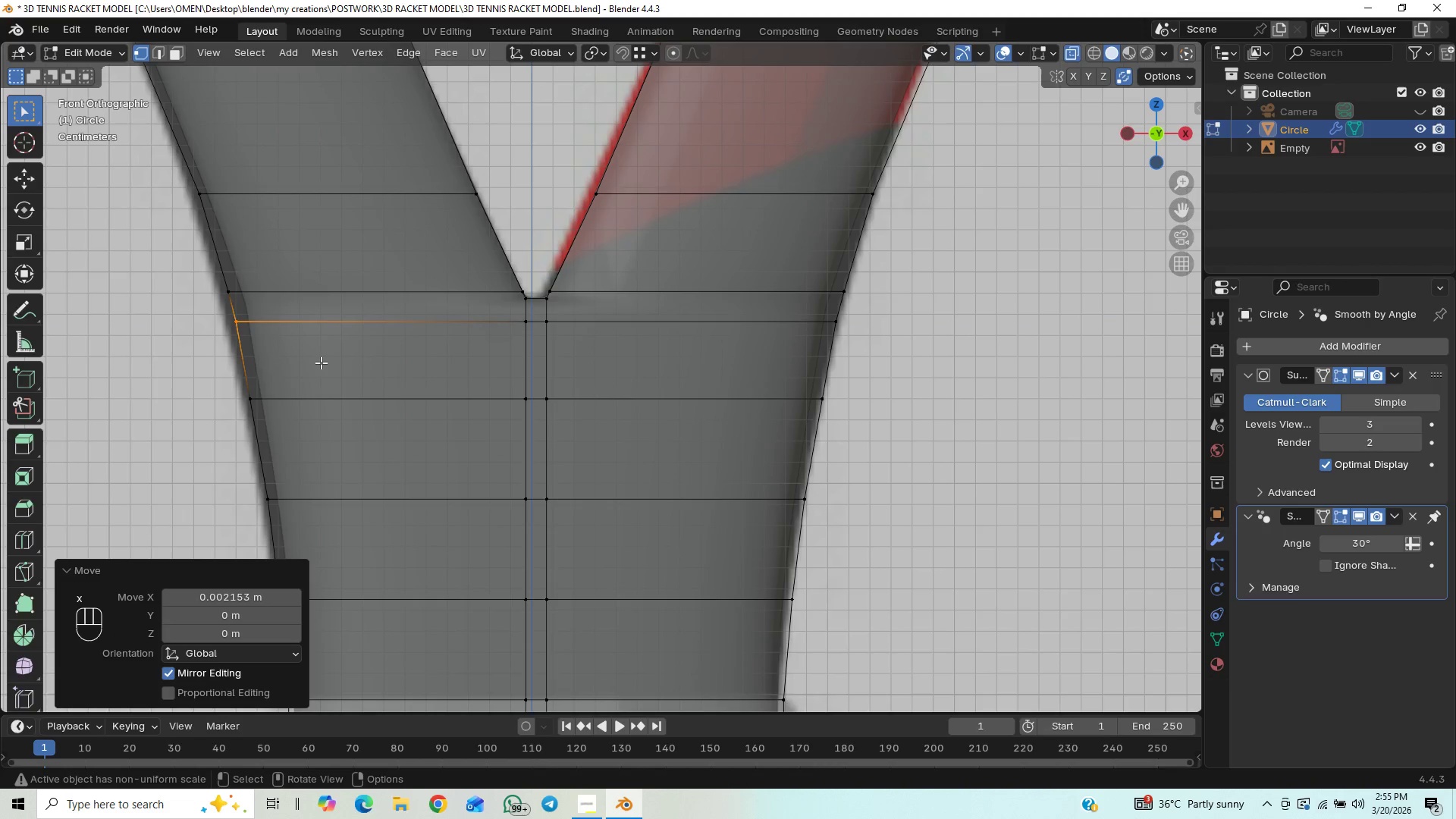 
key(Tab)
 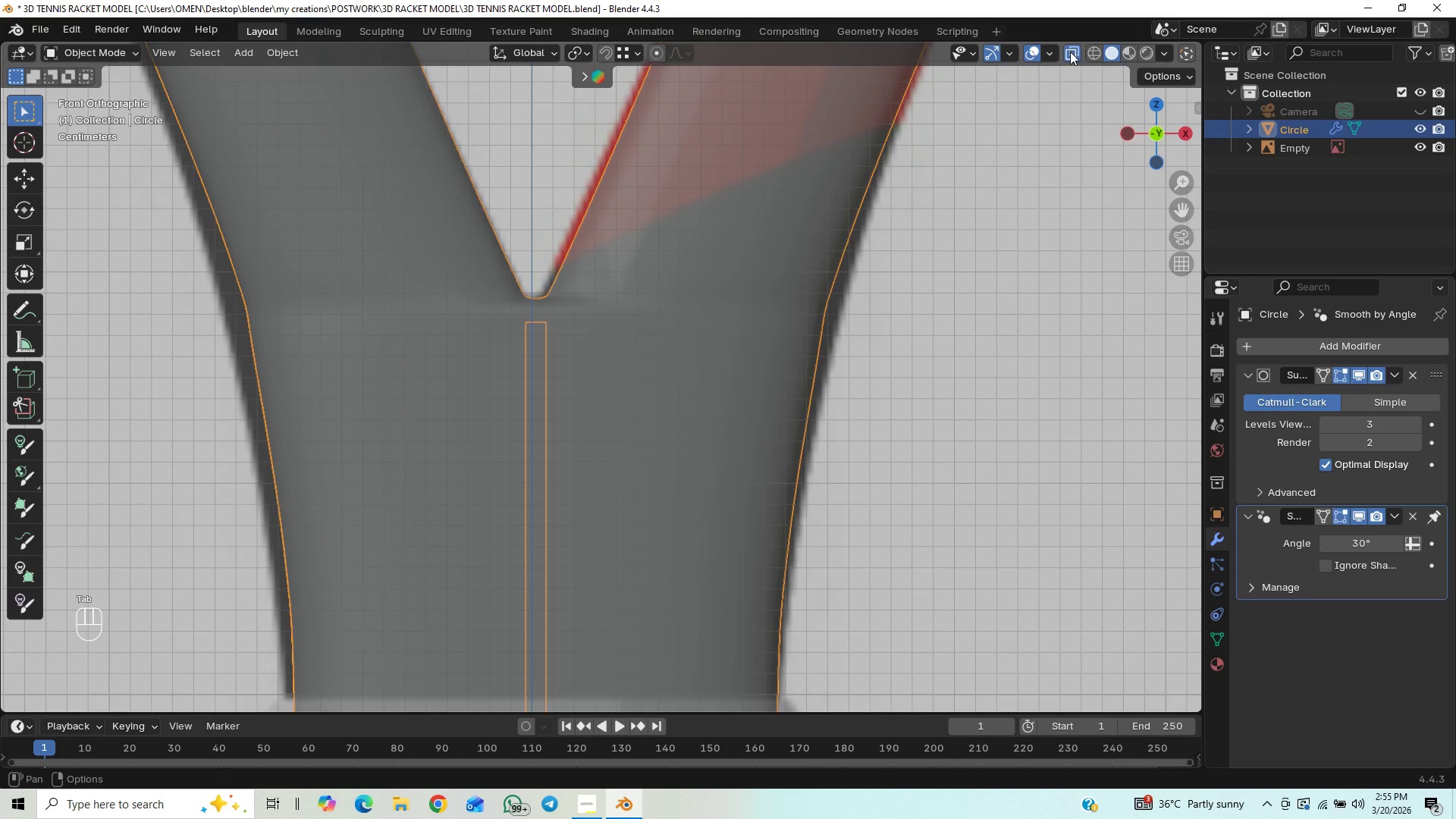 
key(Control+S)
 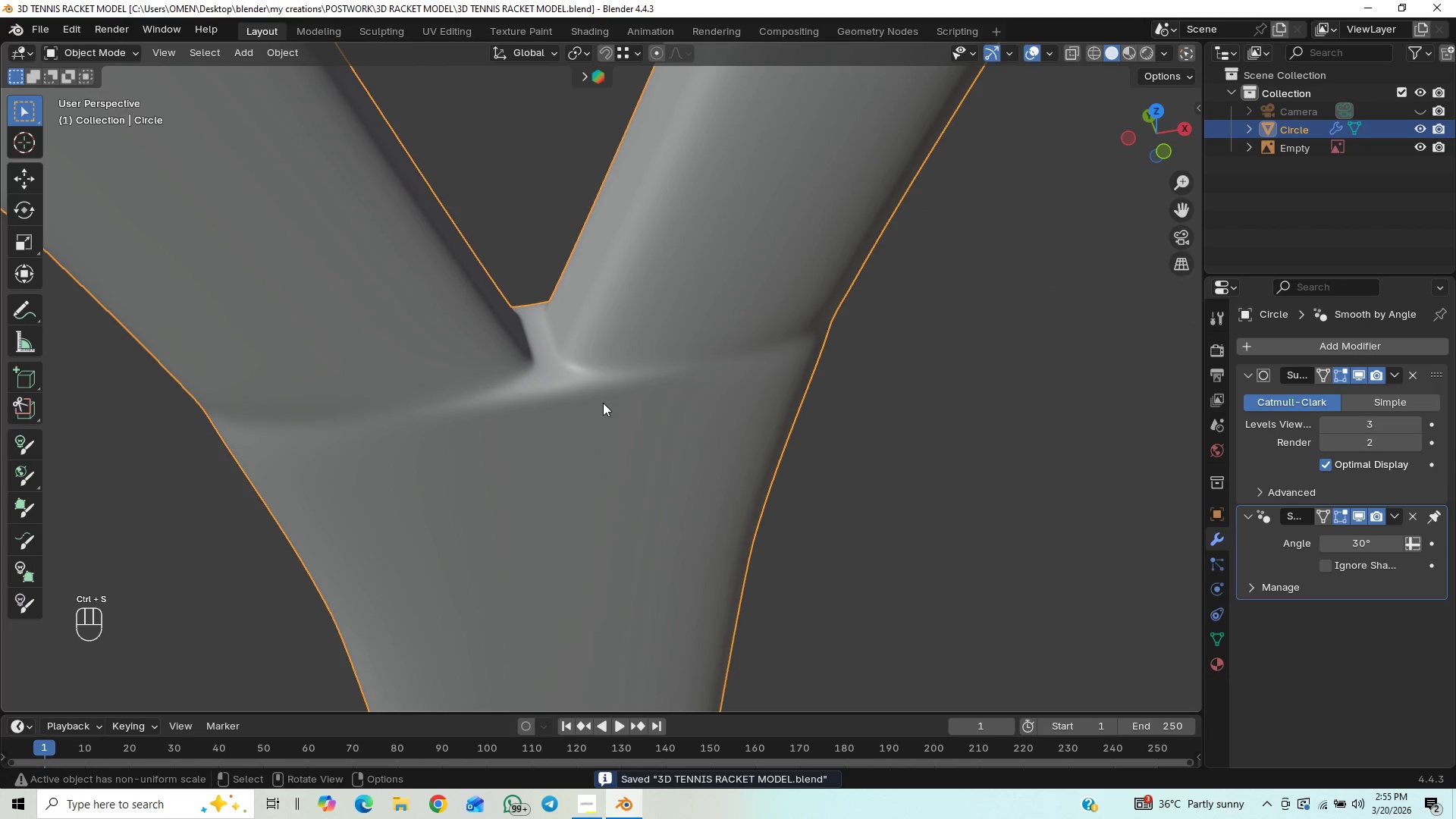 
scroll: coordinate [578, 398], scroll_direction: down, amount: 7.0
 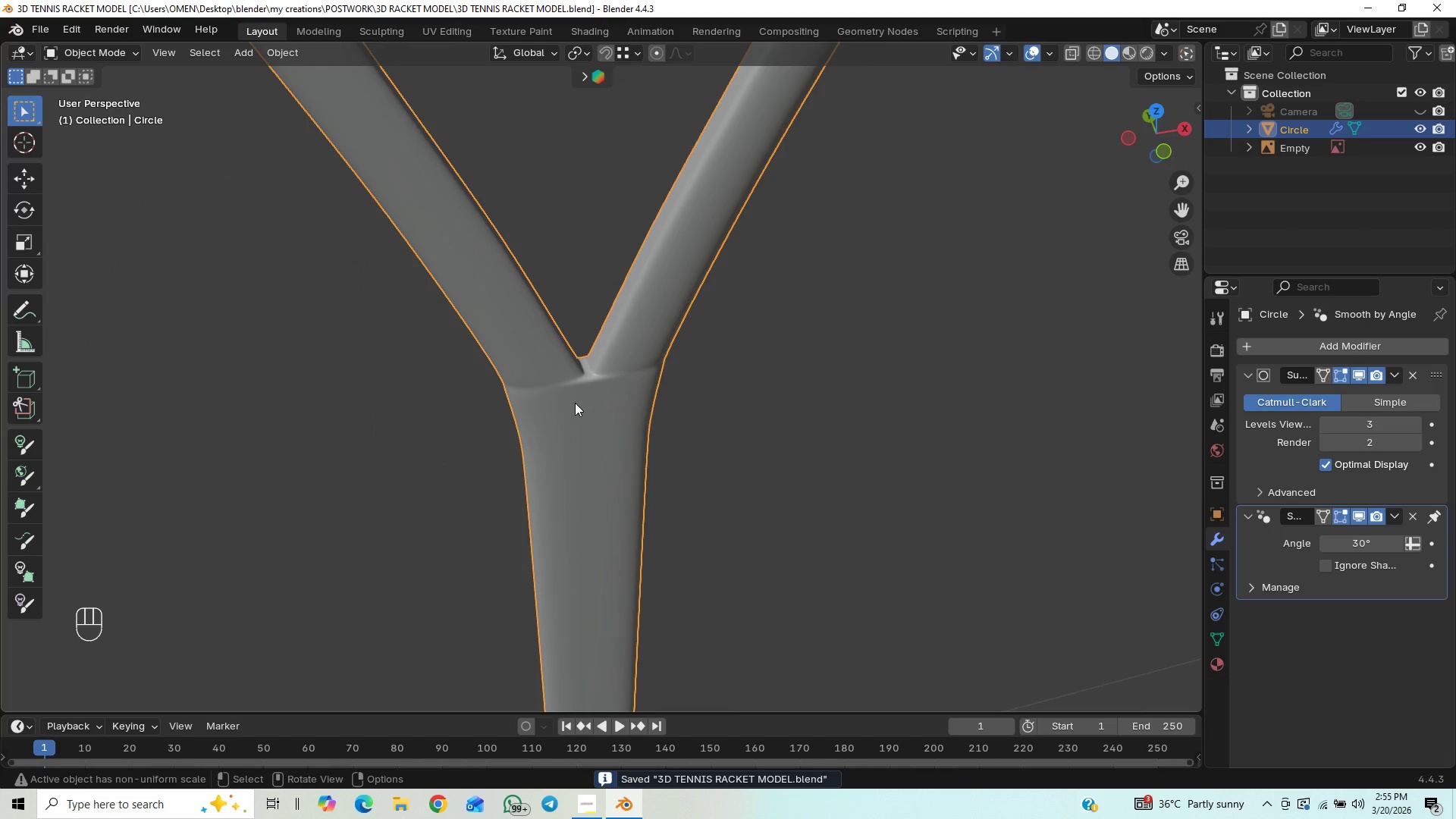 
scroll: coordinate [575, 403], scroll_direction: up, amount: 1.0
 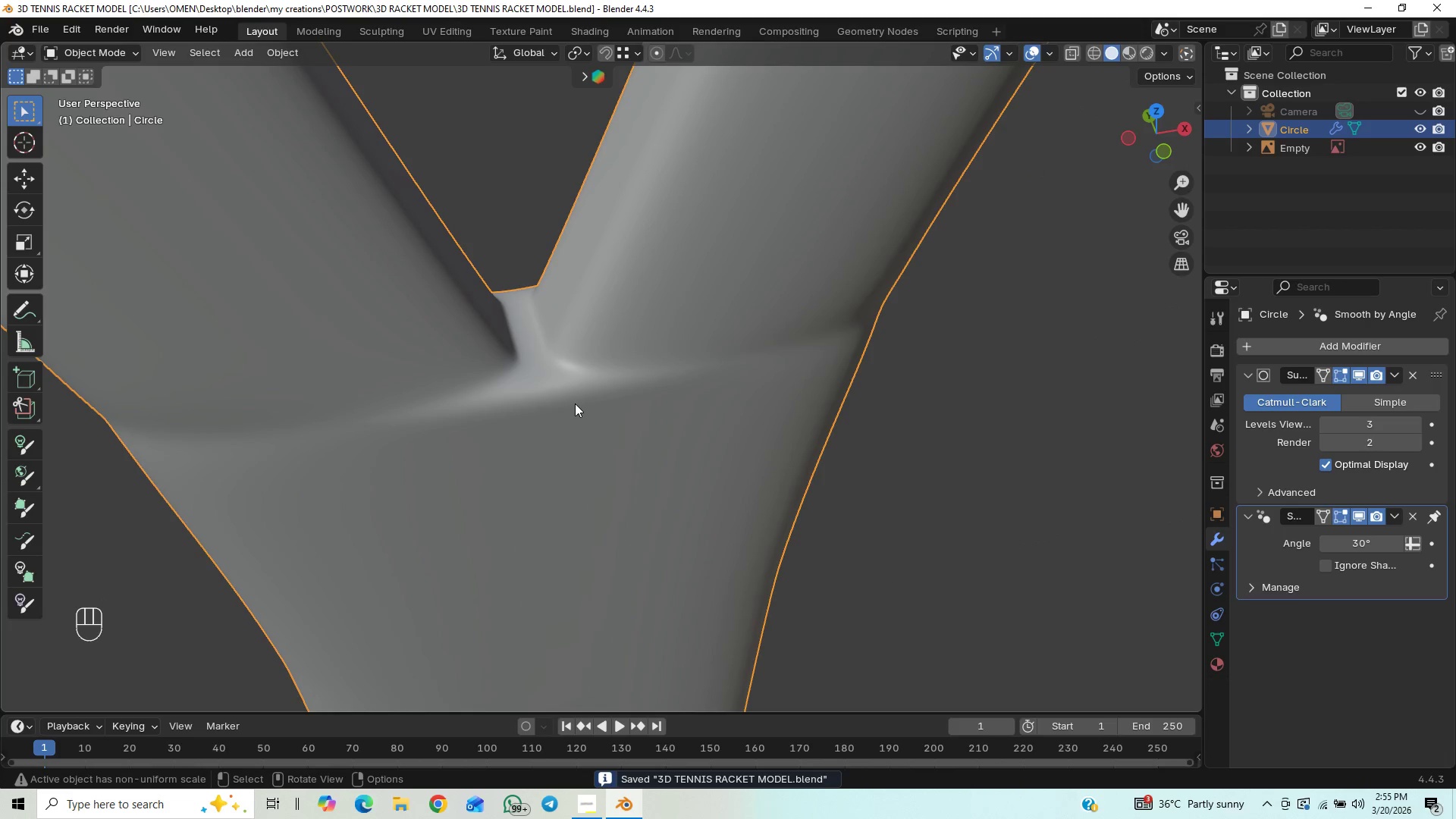 
scroll: coordinate [575, 403], scroll_direction: down, amount: 1.0
 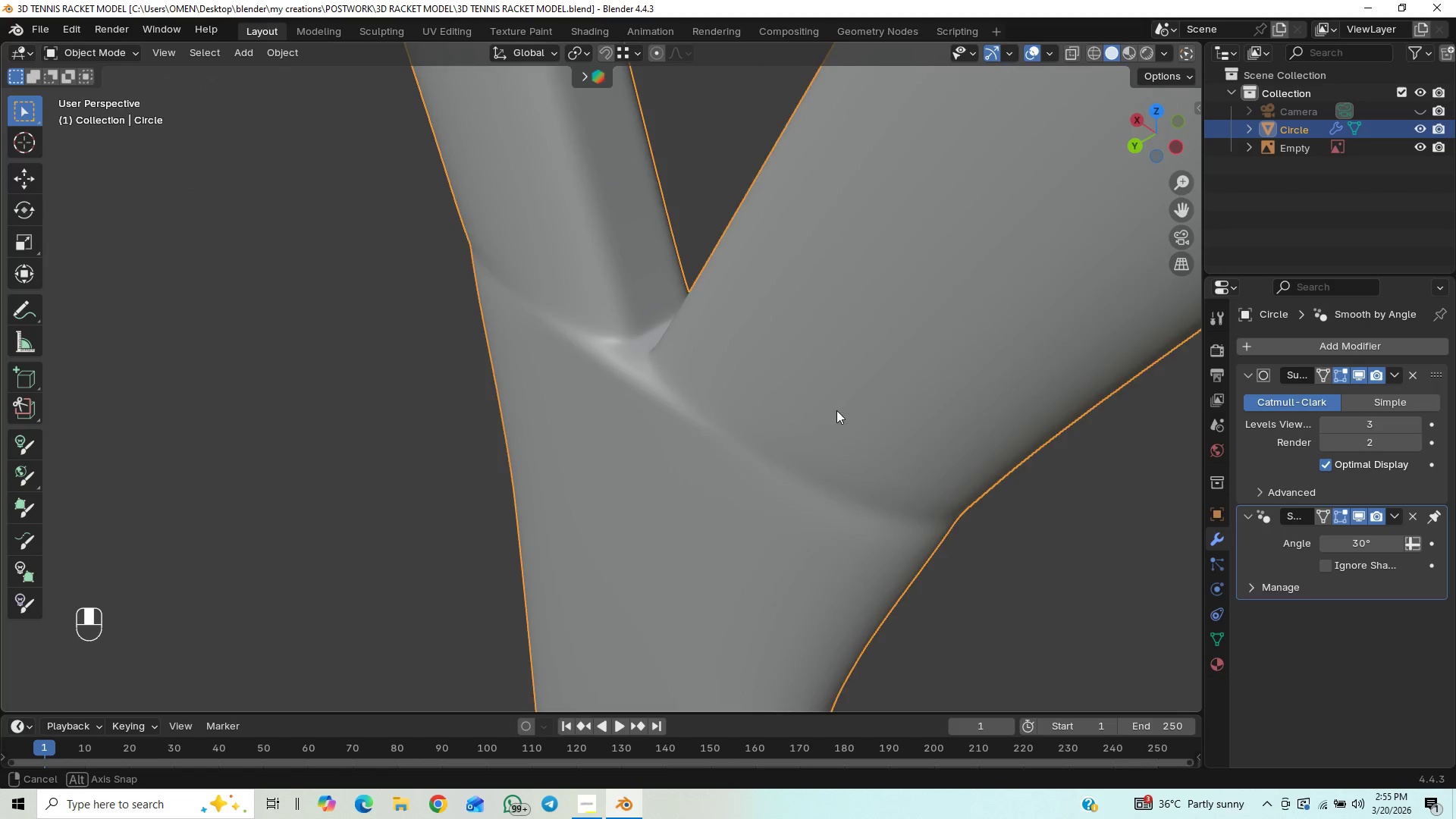 
triple_click([925, 417])
 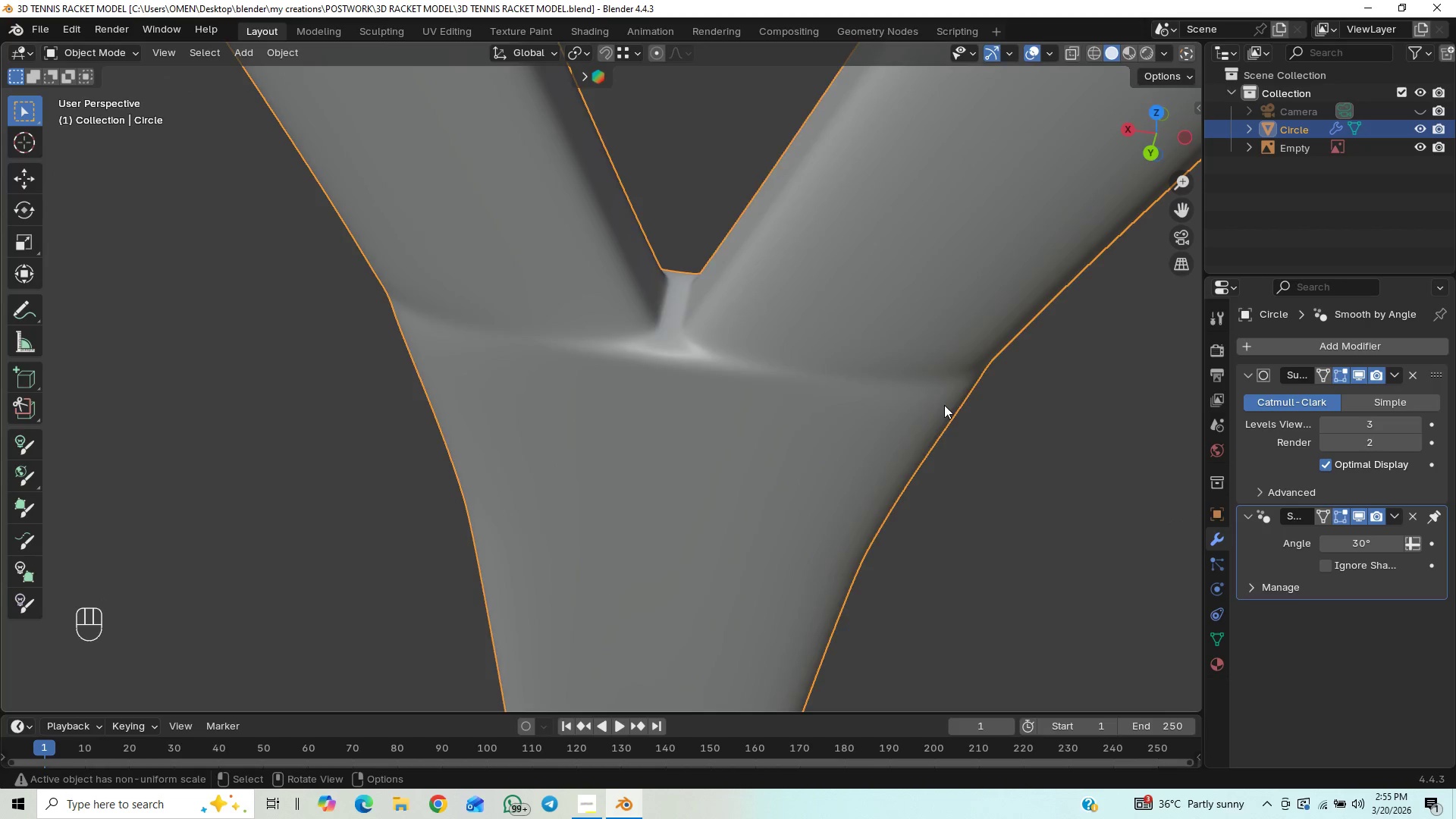 
scroll: coordinate [934, 406], scroll_direction: down, amount: 5.0
 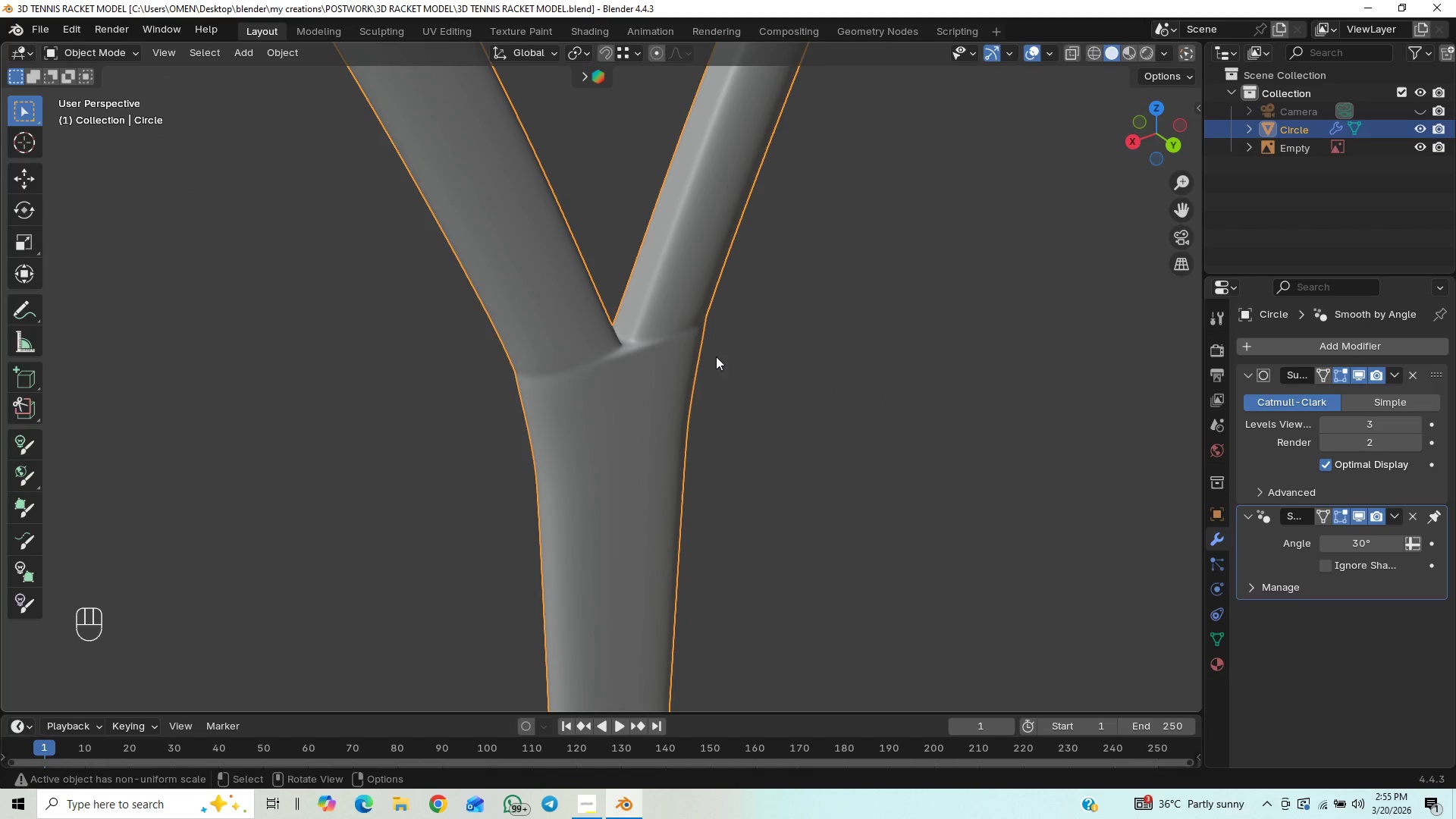 
scroll: coordinate [711, 356], scroll_direction: up, amount: 3.0
 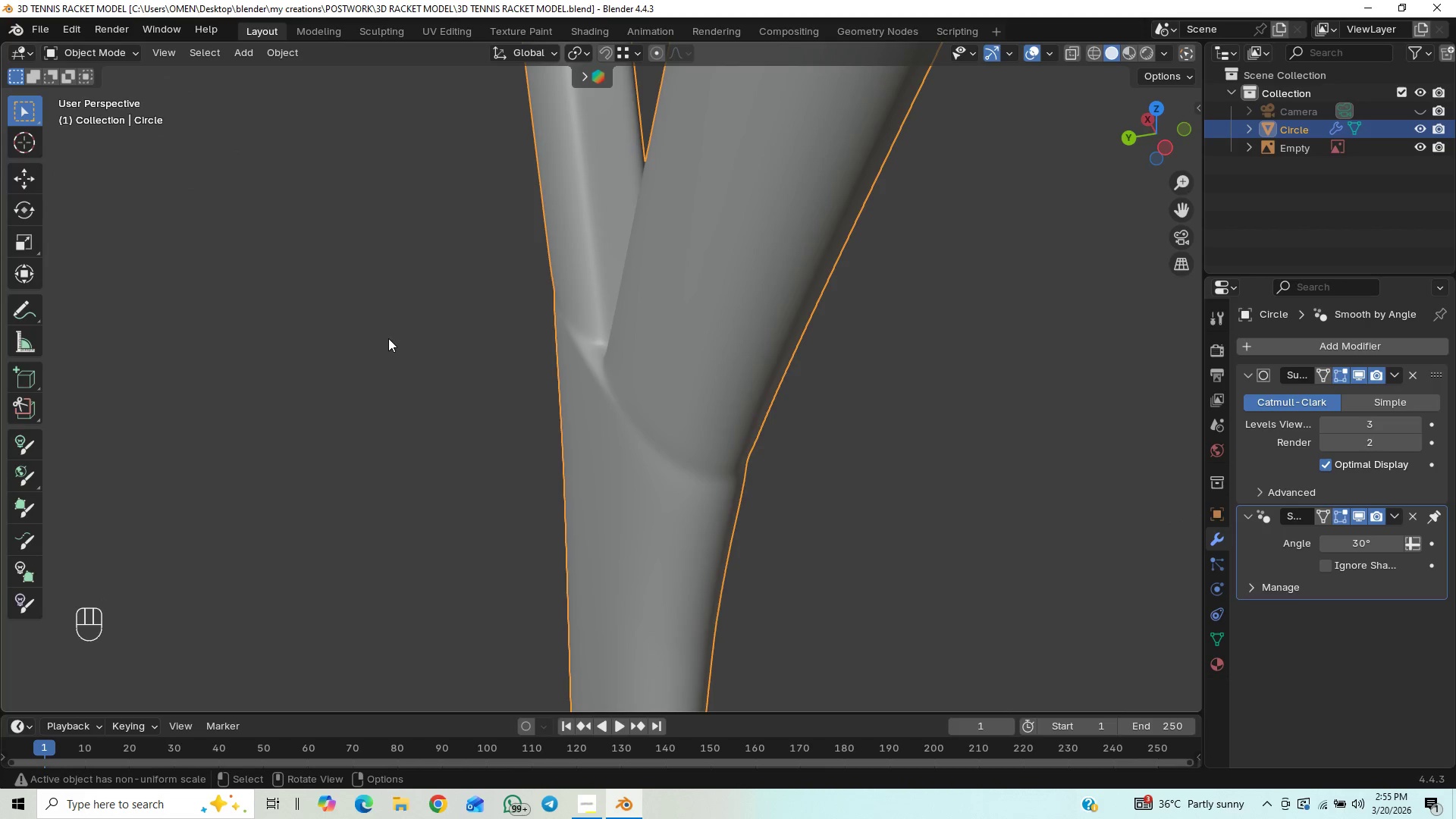 
key(Tab)
 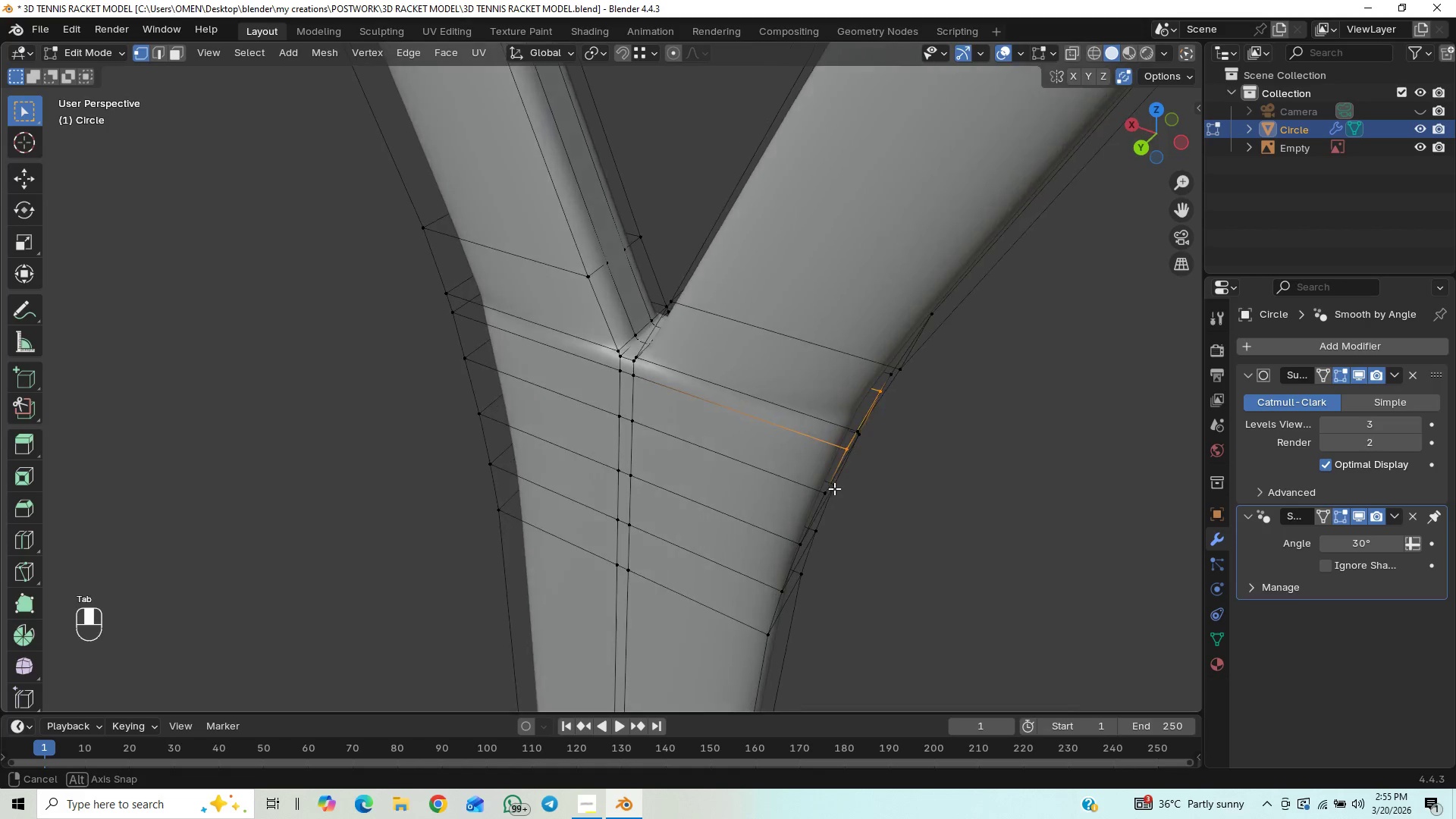 
middle_click([636, 473])
 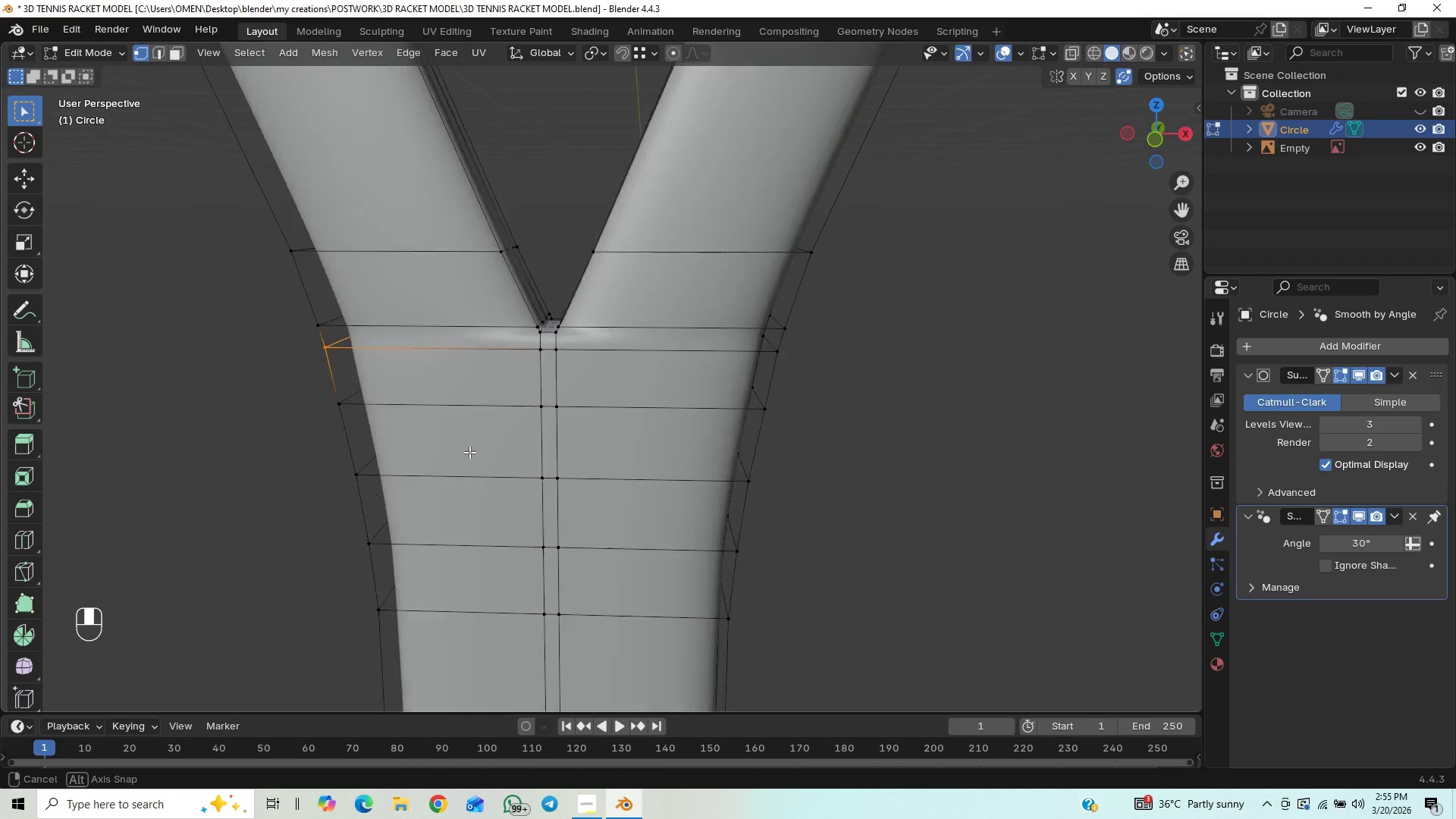 
key(Control+R)
 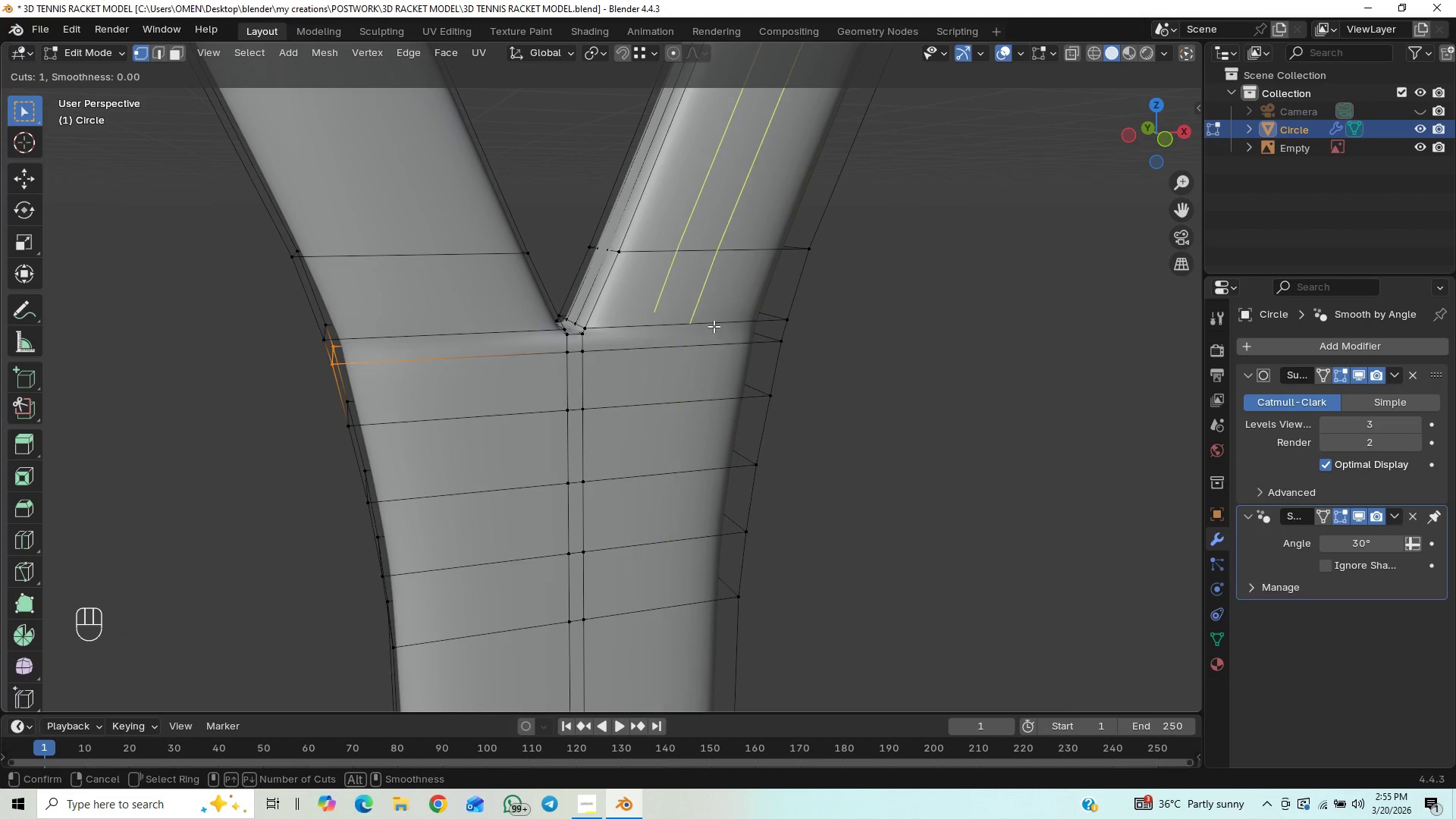 
wait(7.06)
 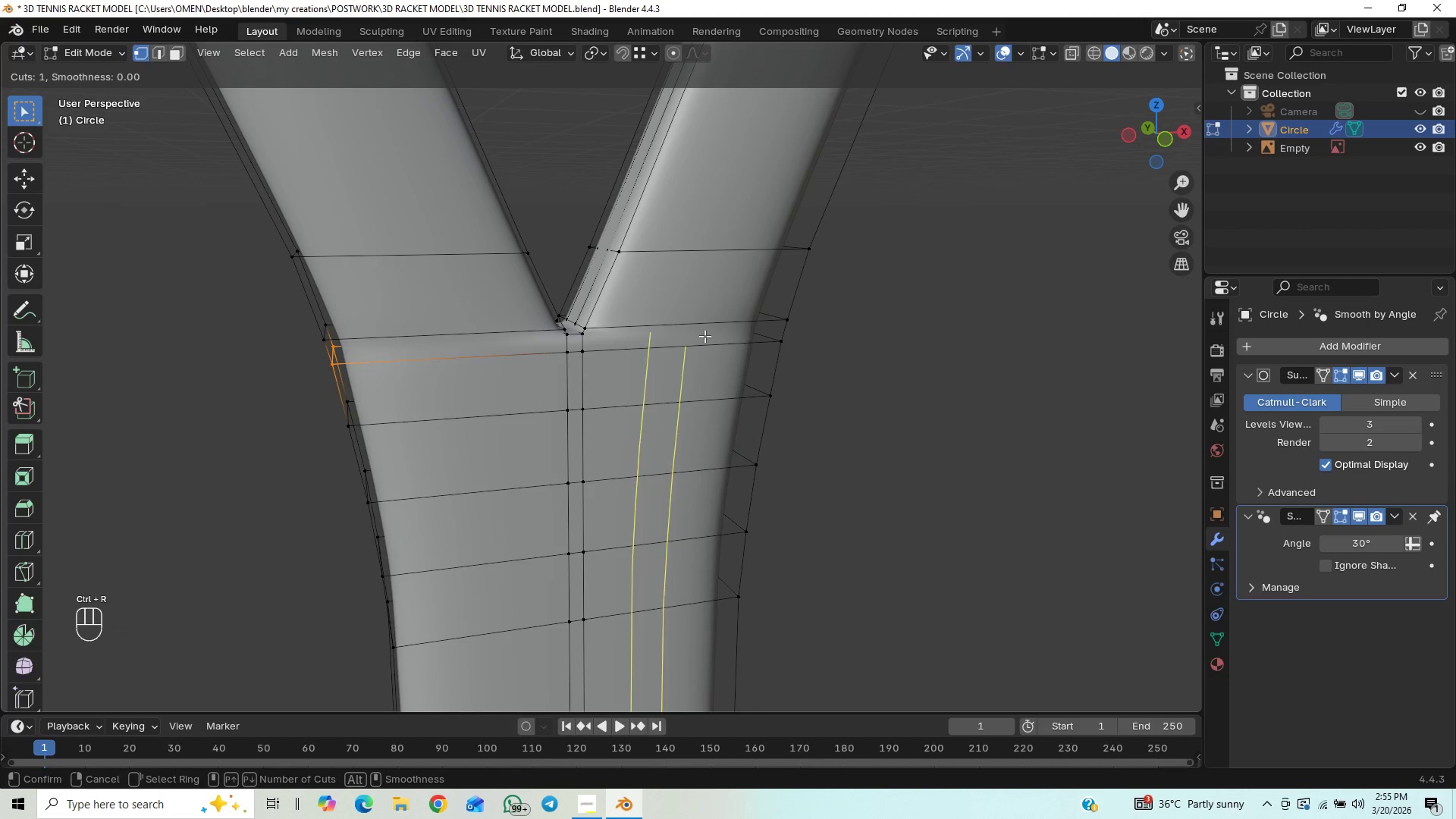 
left_click([577, 331])
 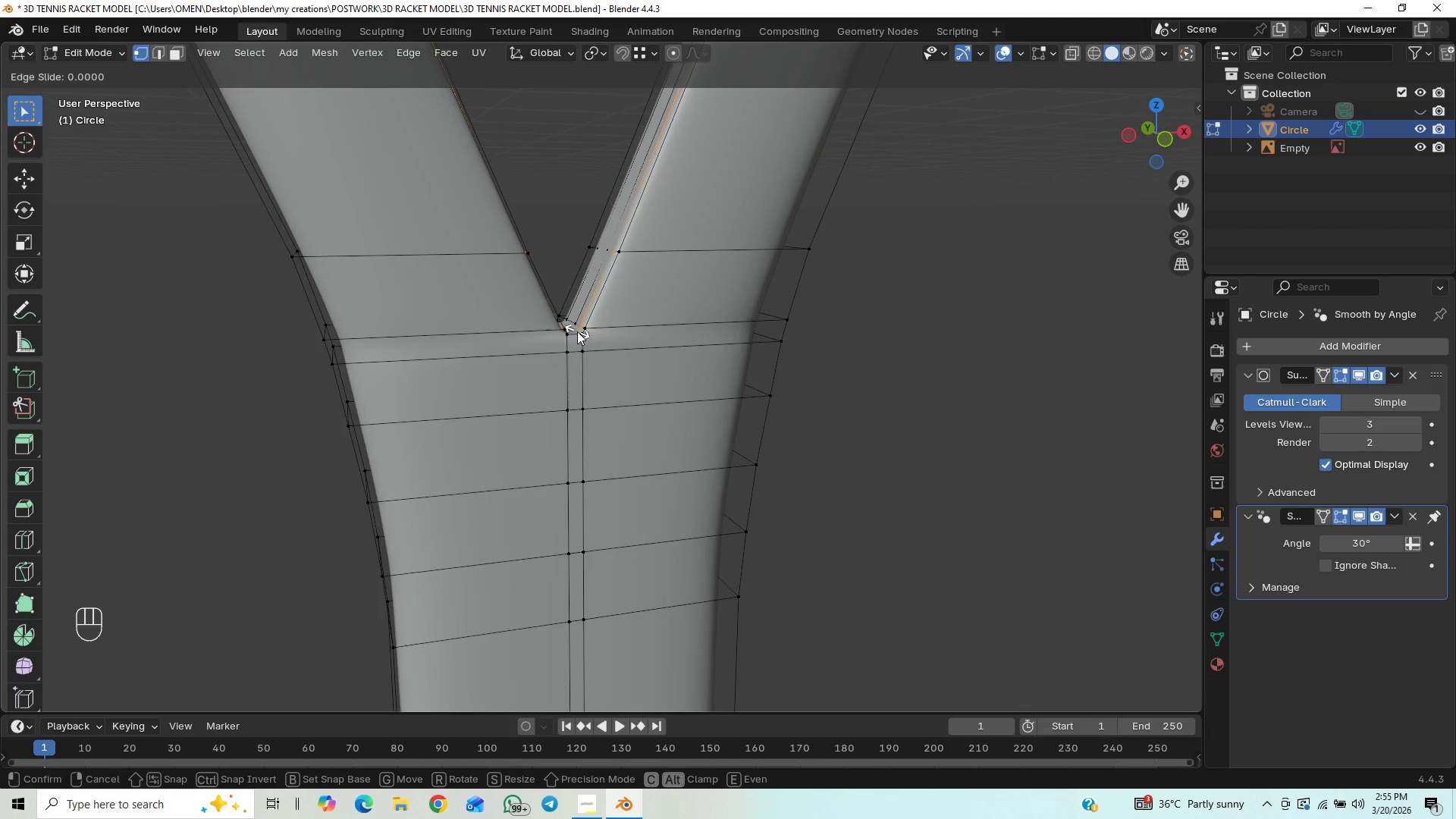 
right_click([577, 331])
 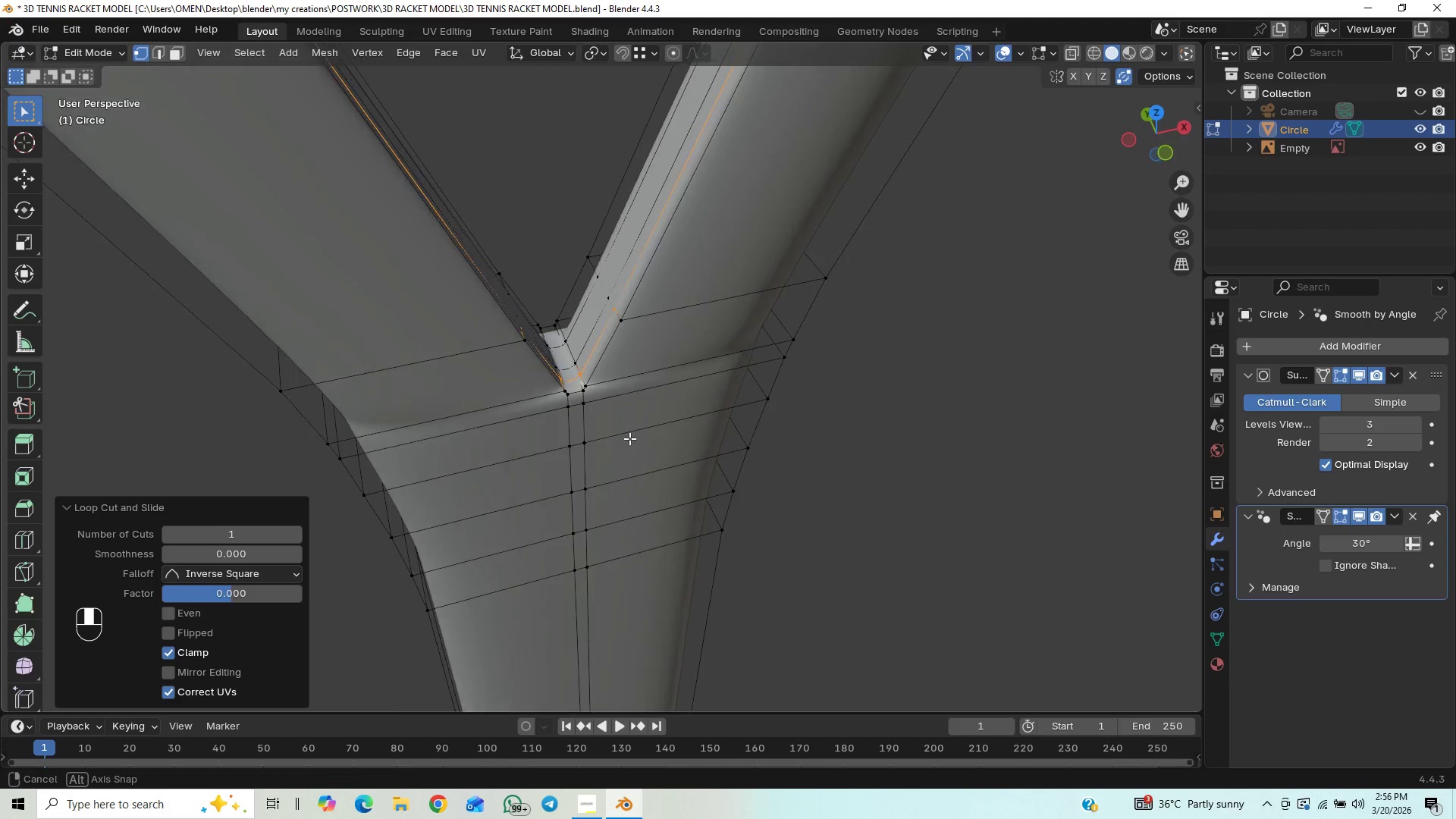 
scroll: coordinate [623, 443], scroll_direction: up, amount: 7.0
 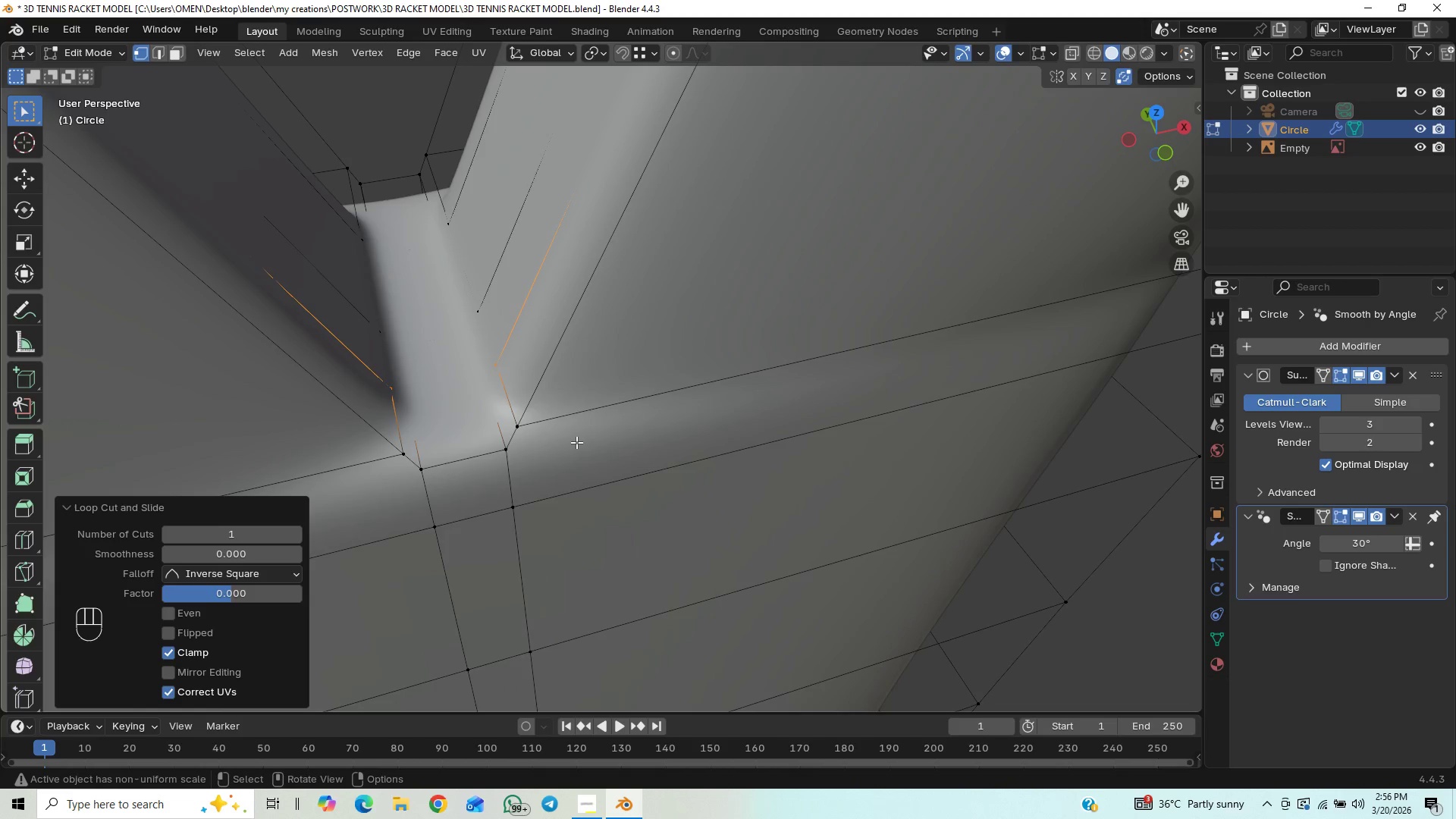 
key(Tab)
 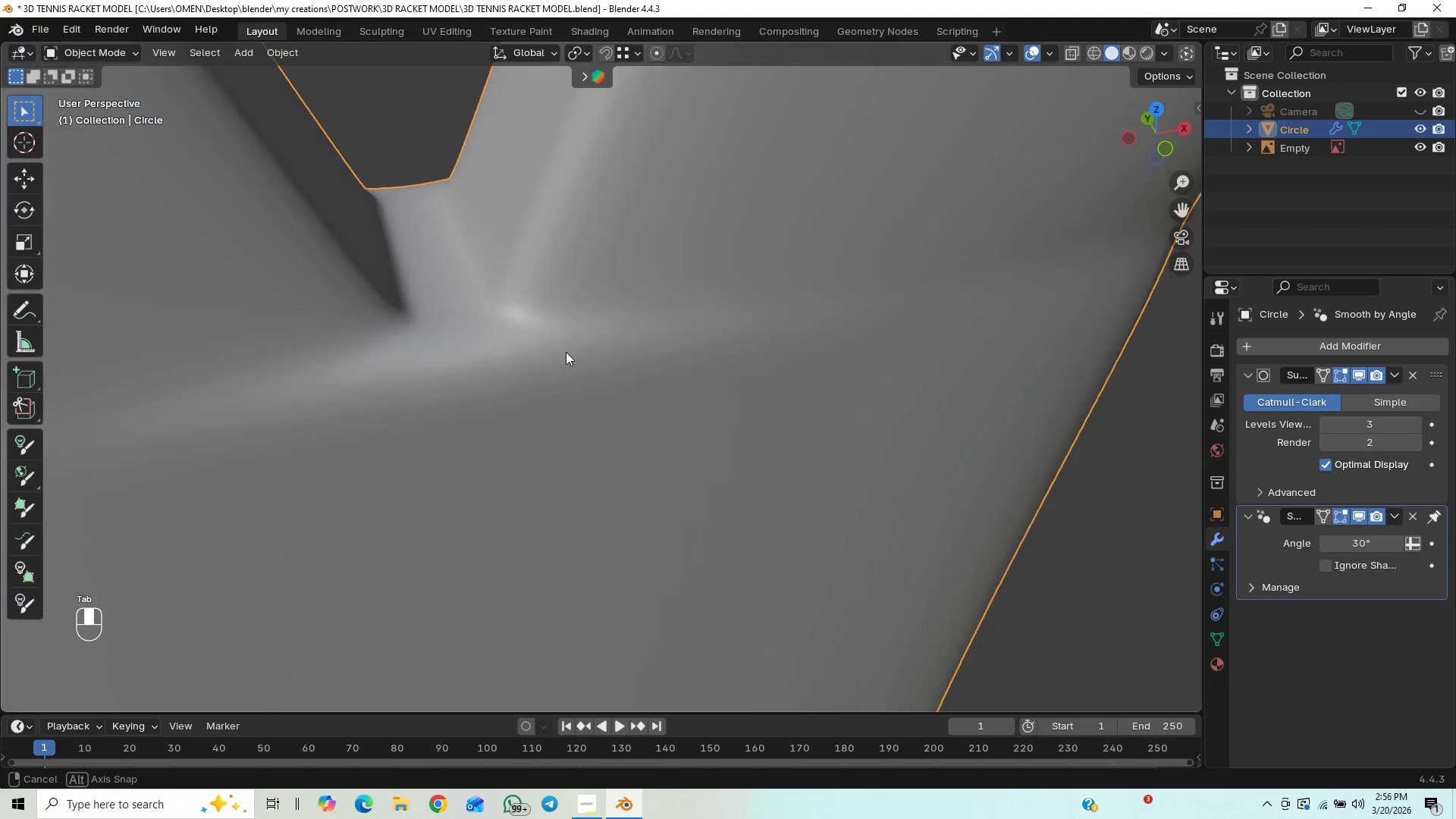 
scroll: coordinate [566, 352], scroll_direction: down, amount: 7.0
 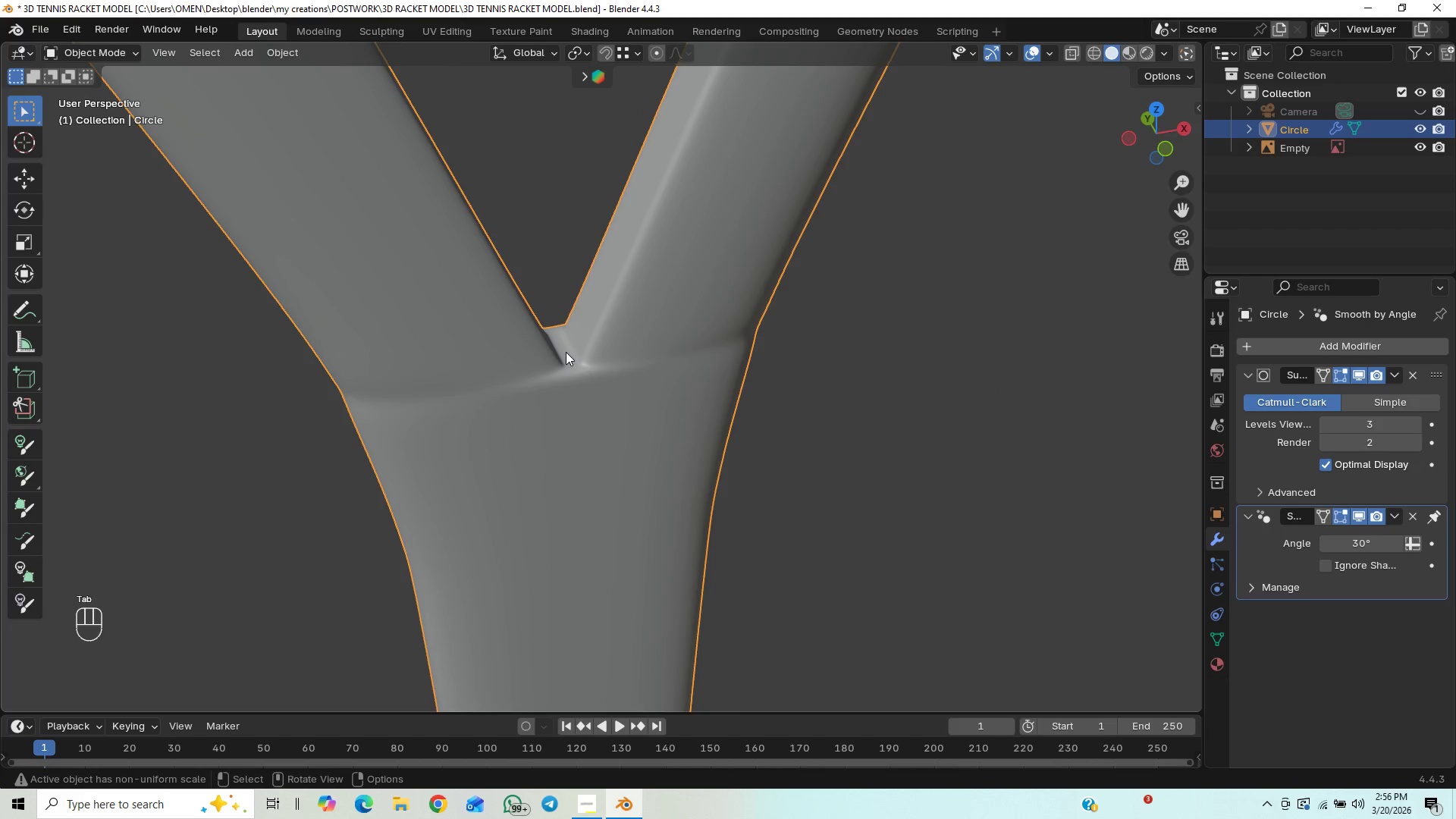 
scroll: coordinate [566, 352], scroll_direction: up, amount: 1.0
 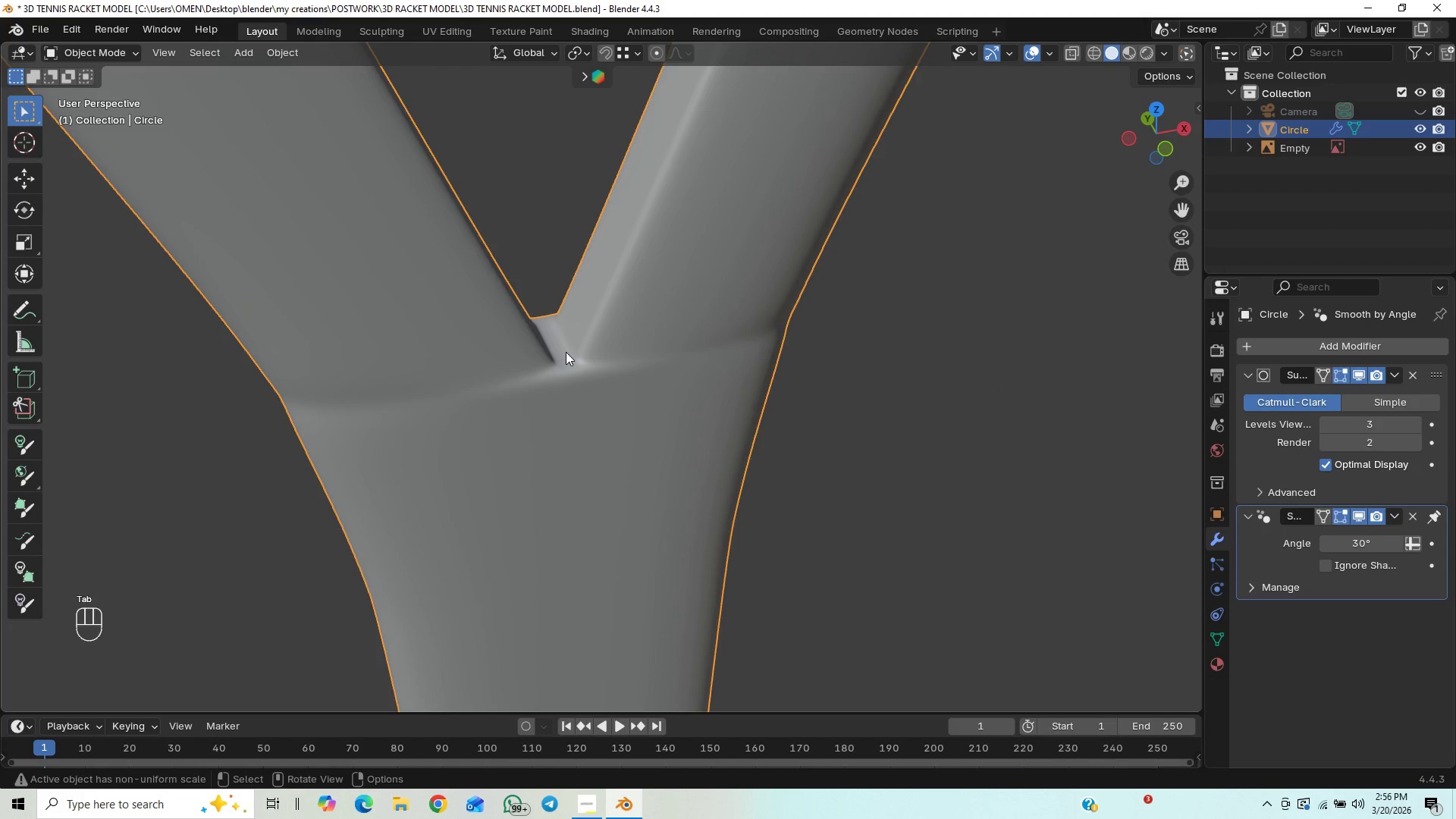 
key(Control+Z)
 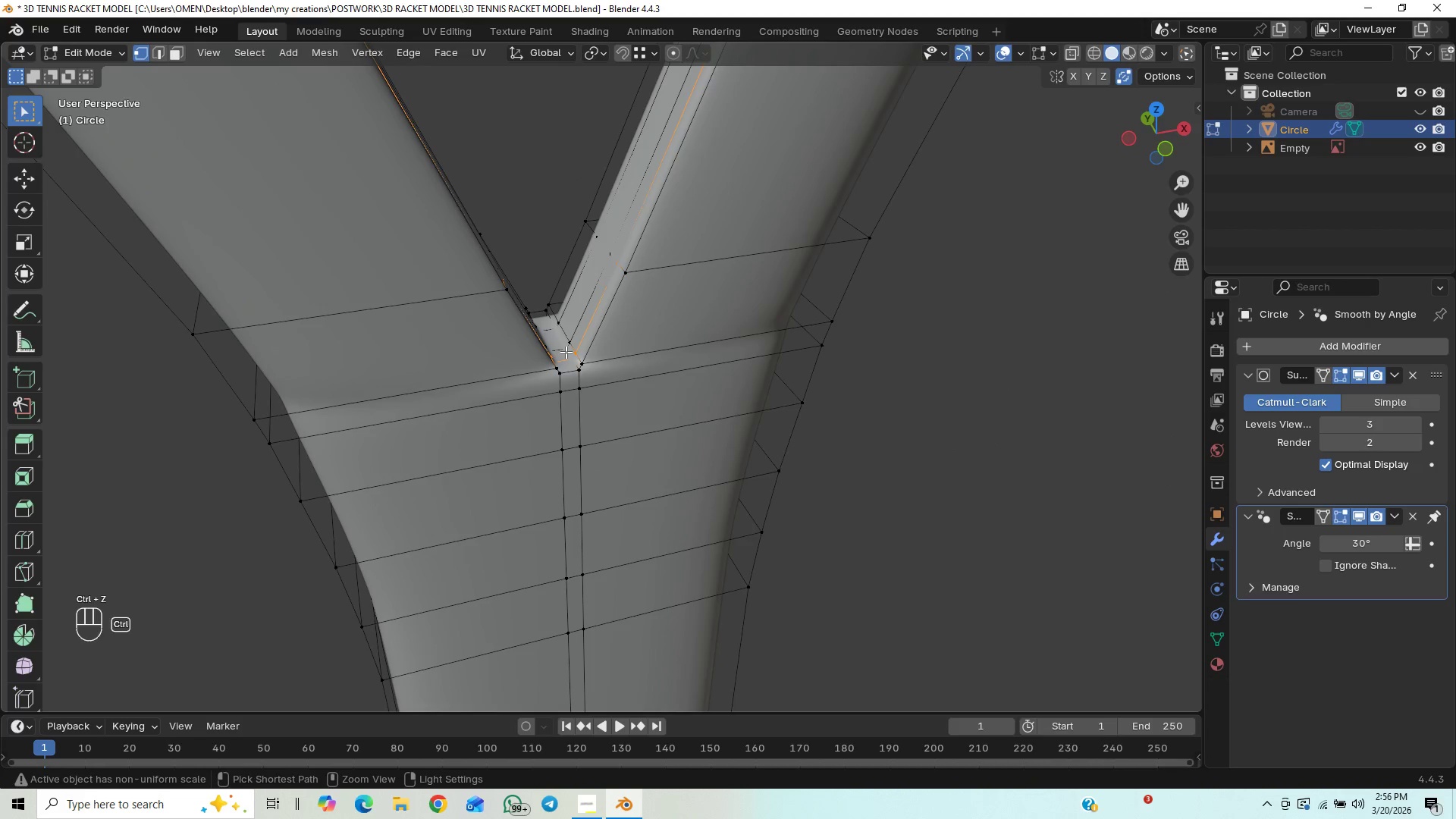 
key(Control+Z)
 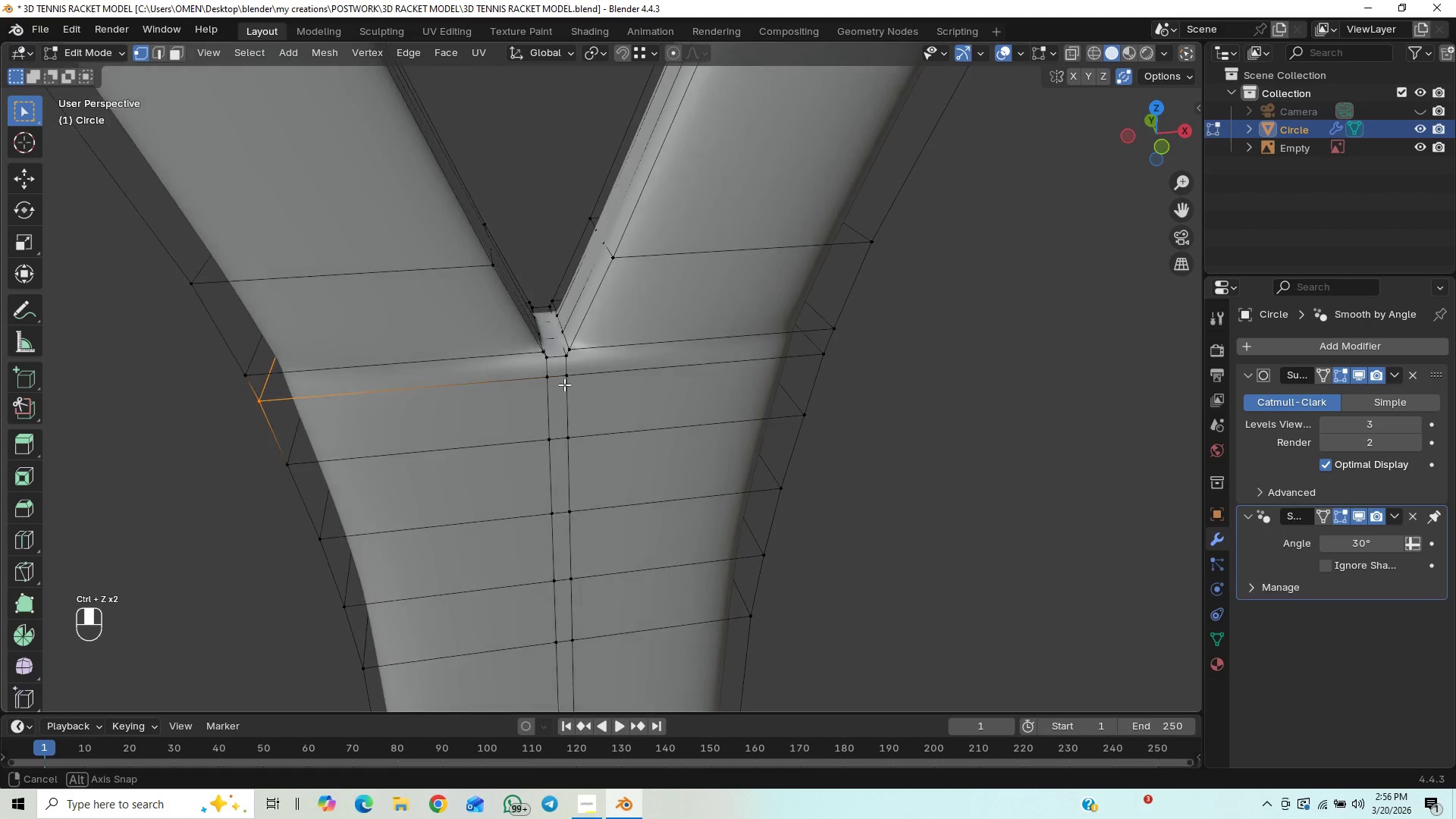 
key(Control+R)
 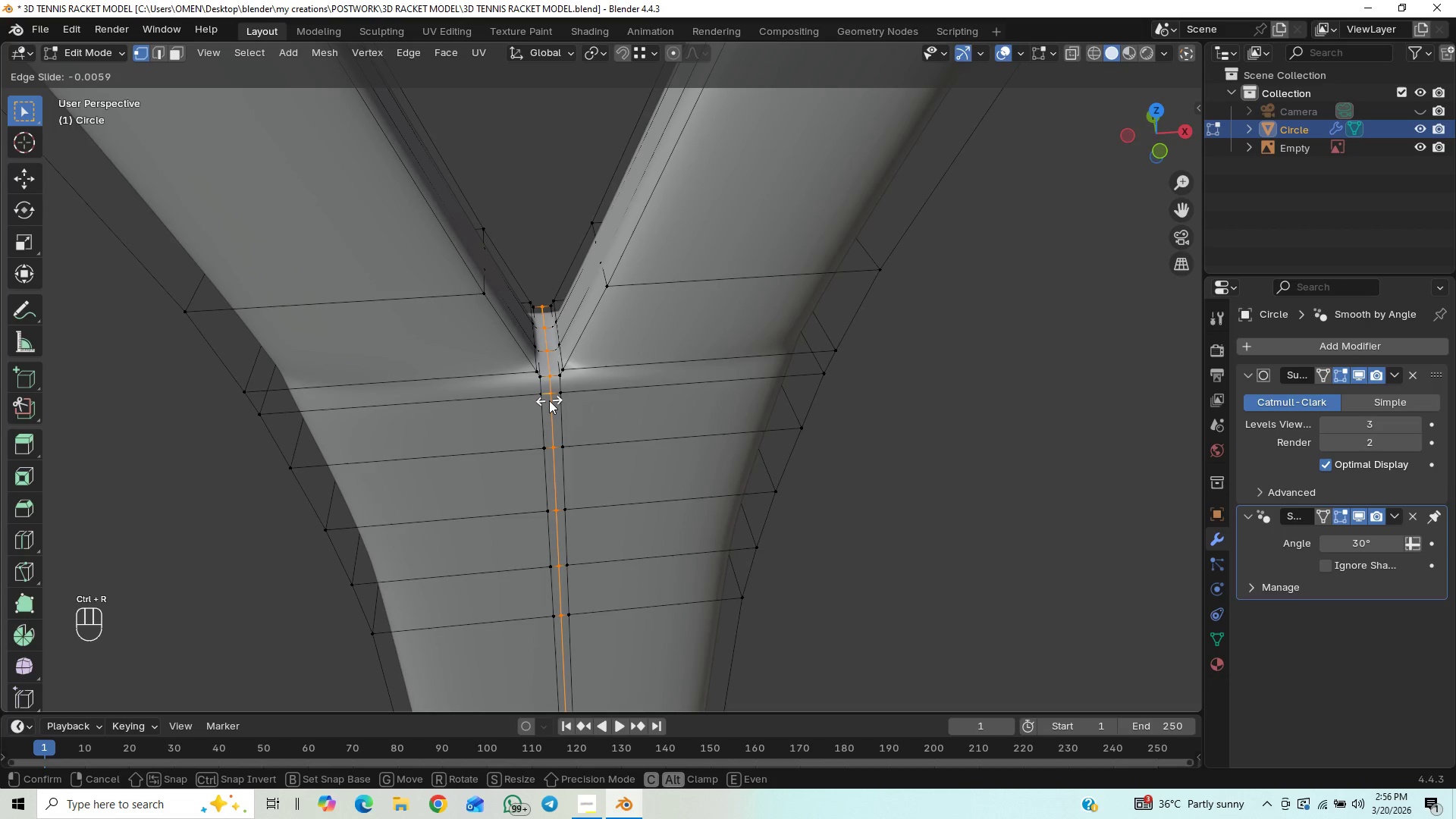 
right_click([549, 400])
 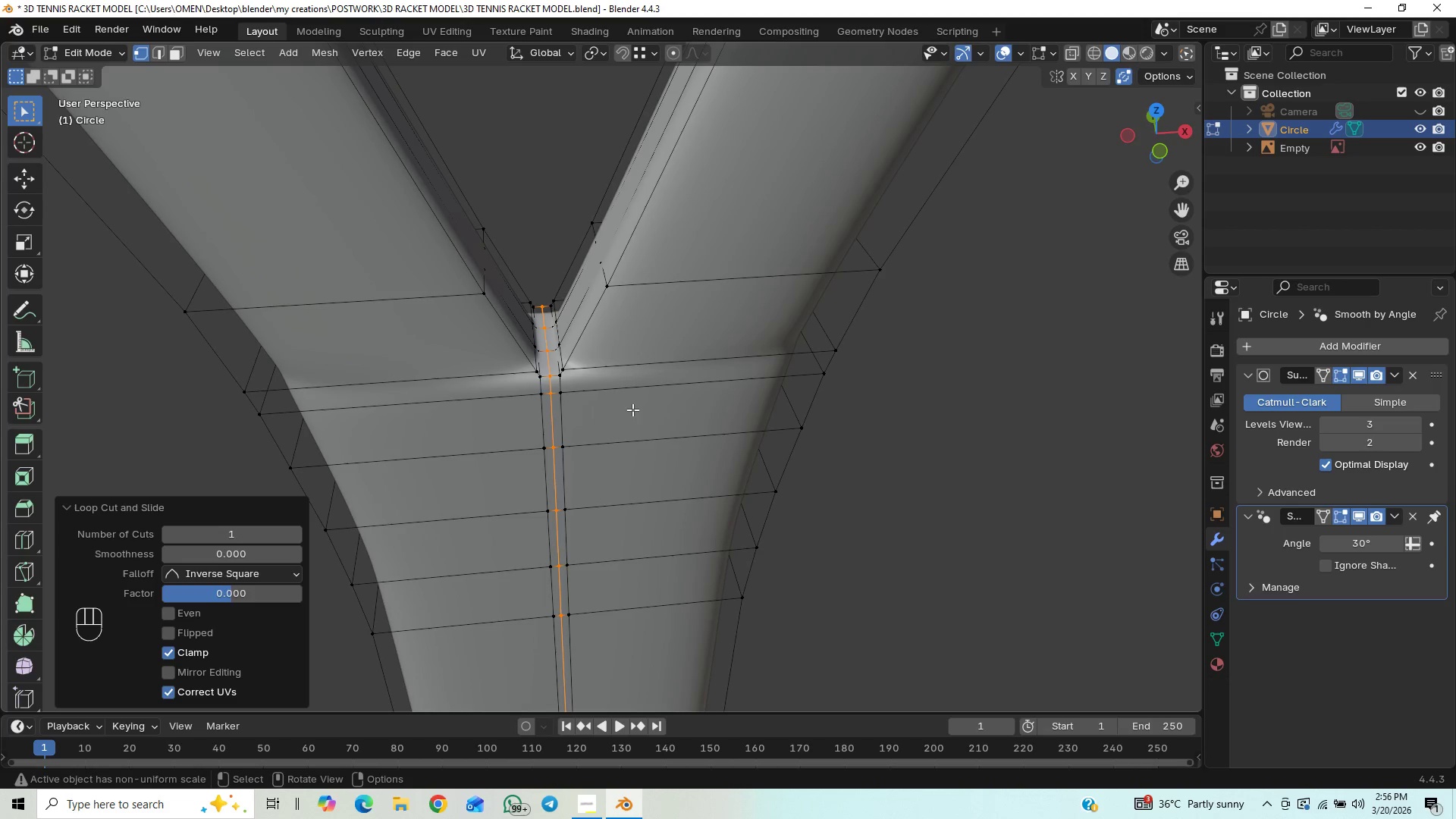 
key(Tab)
 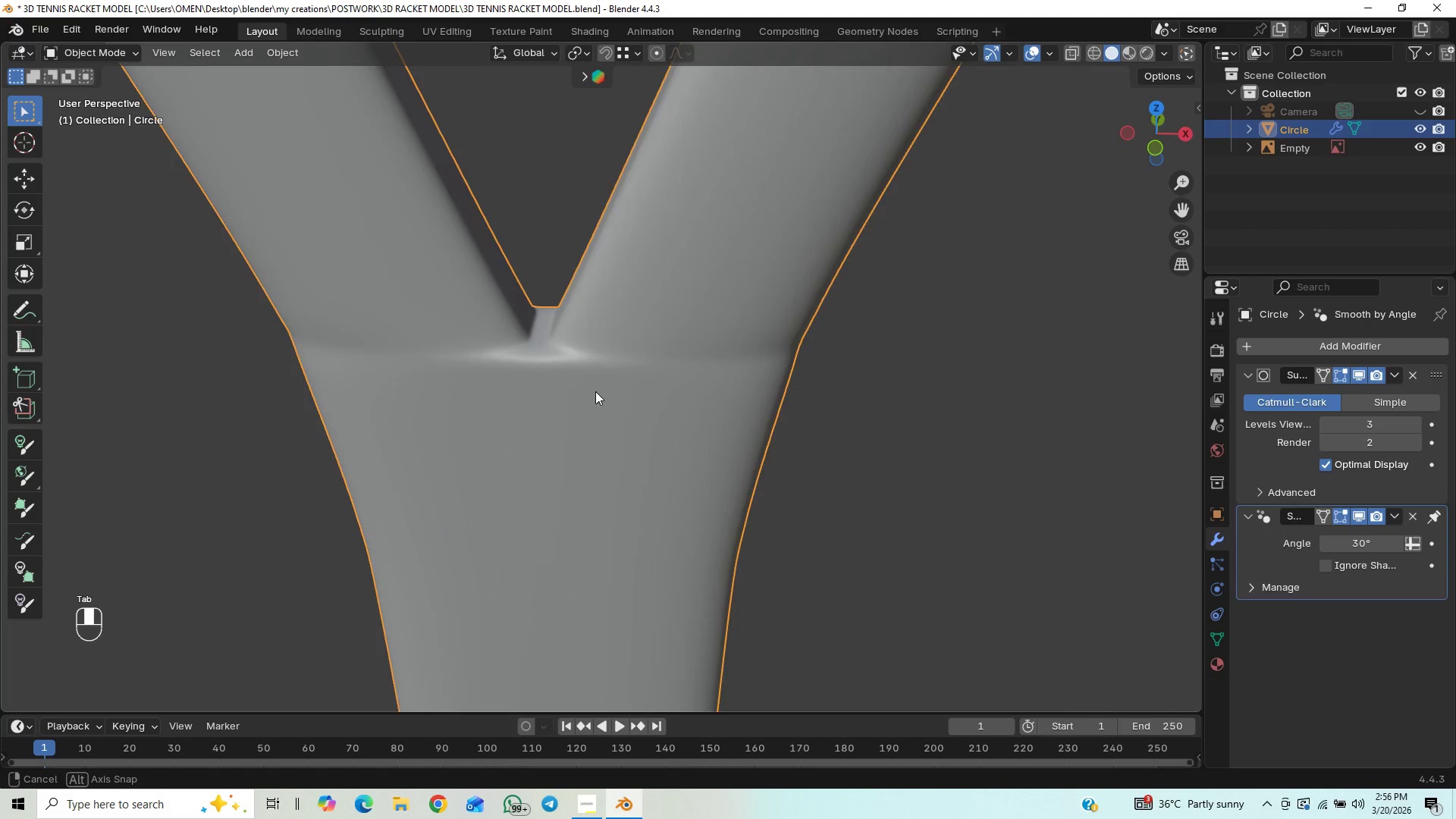 
hold_key(key=ControlLeft, duration=1.17)
 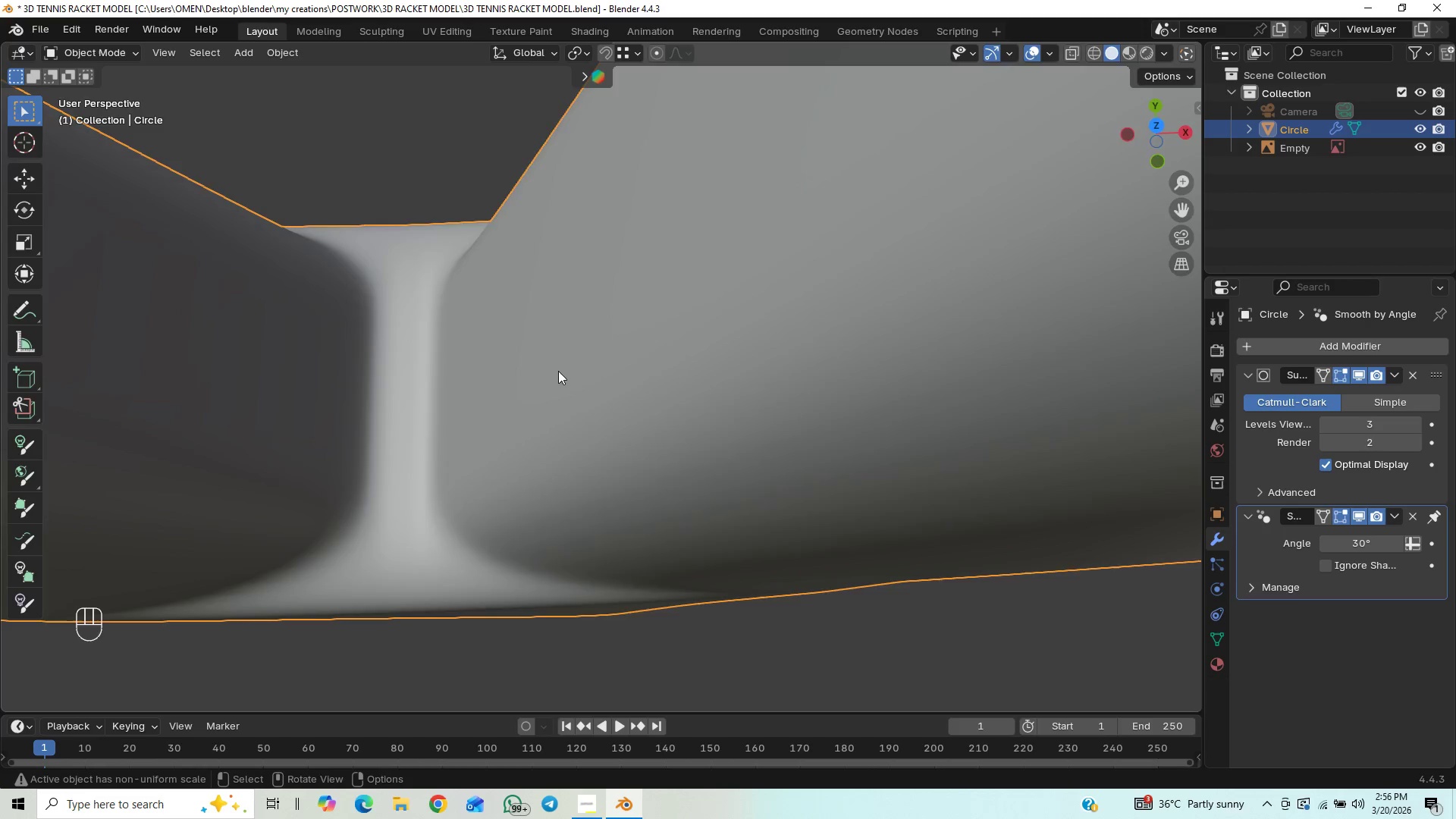 
scroll: coordinate [605, 310], scroll_direction: down, amount: 6.0
 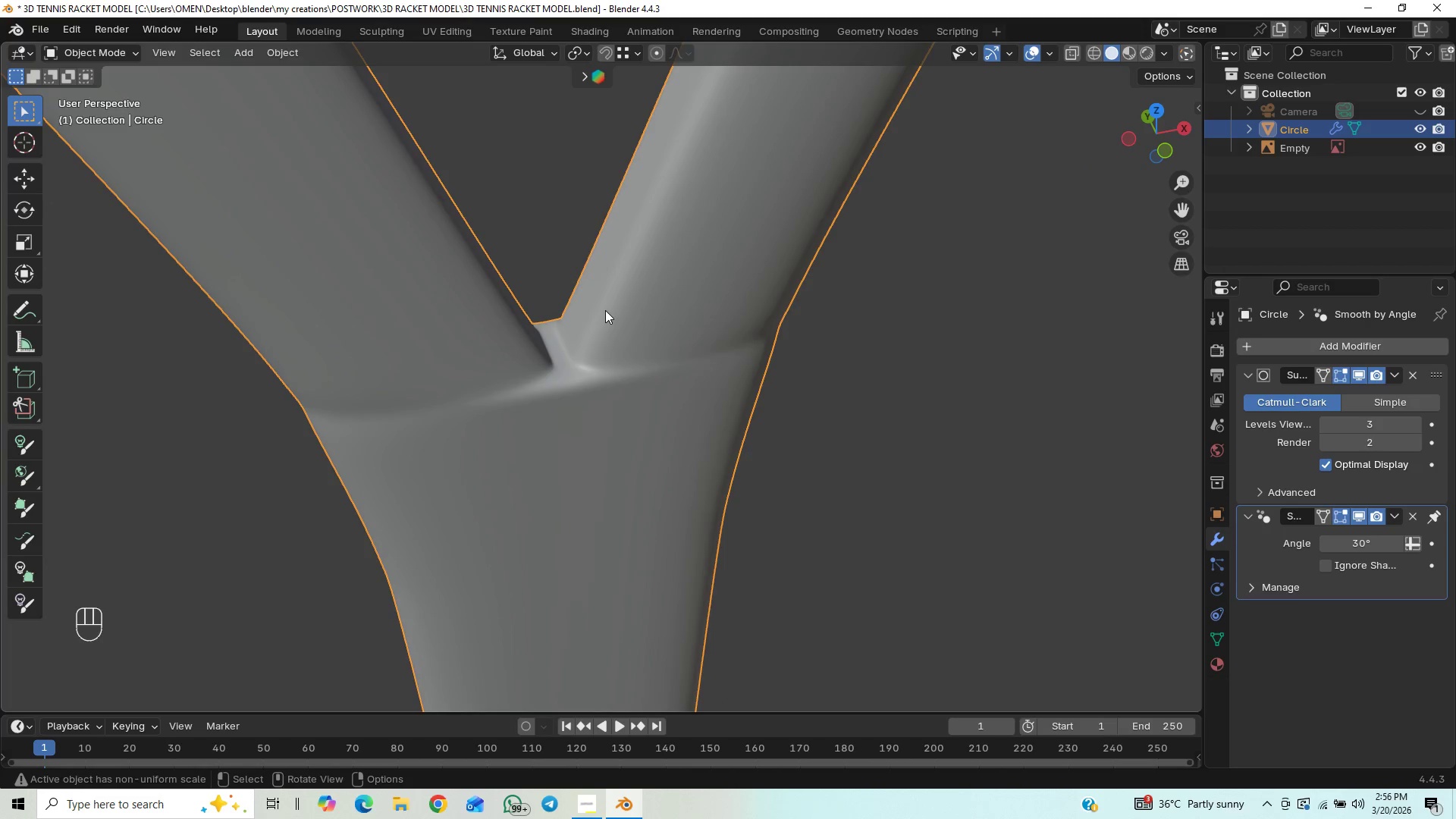 
key(Control+Z)
 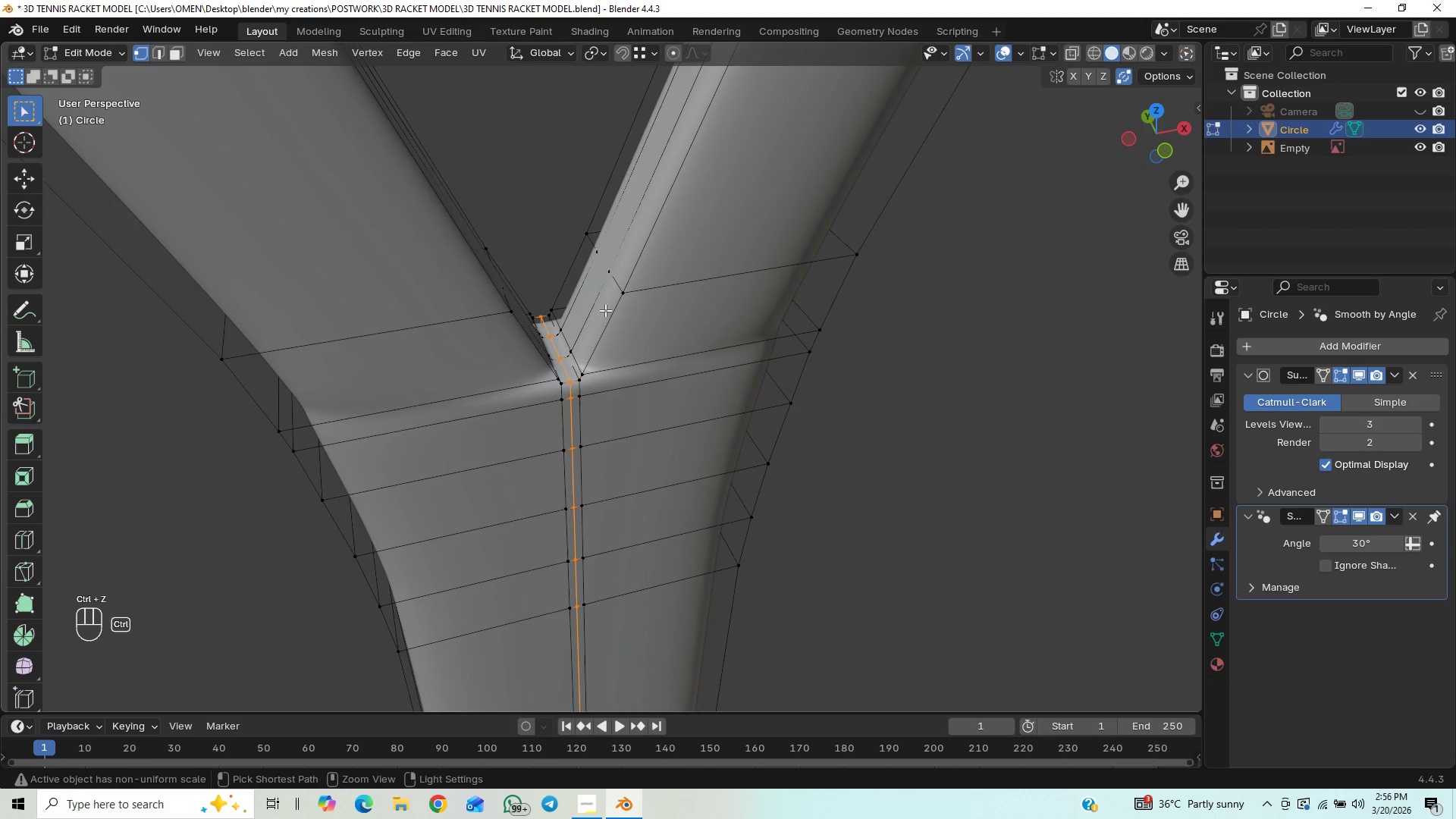 
key(Control+Z)
 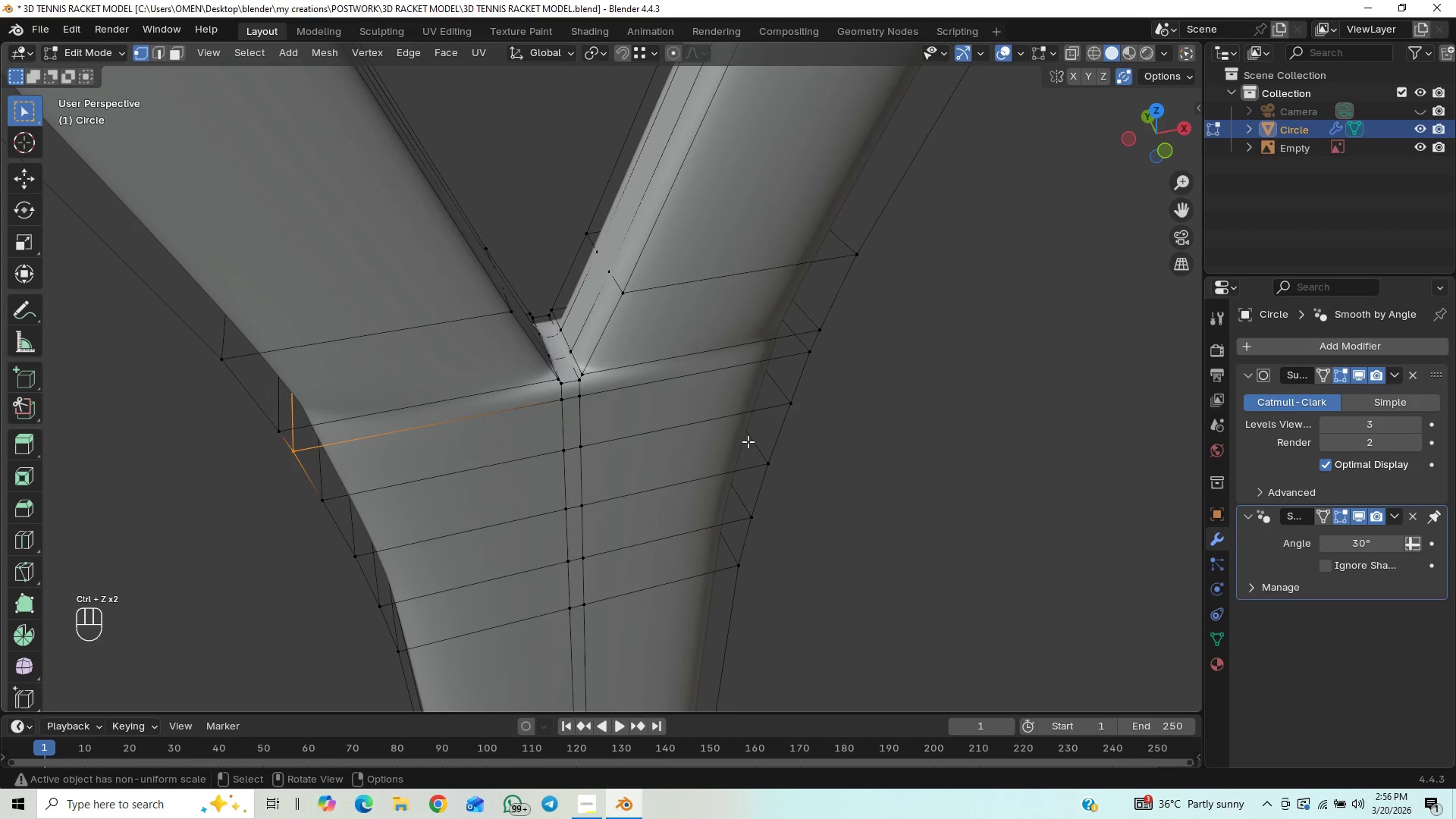 
key(Control+S)
 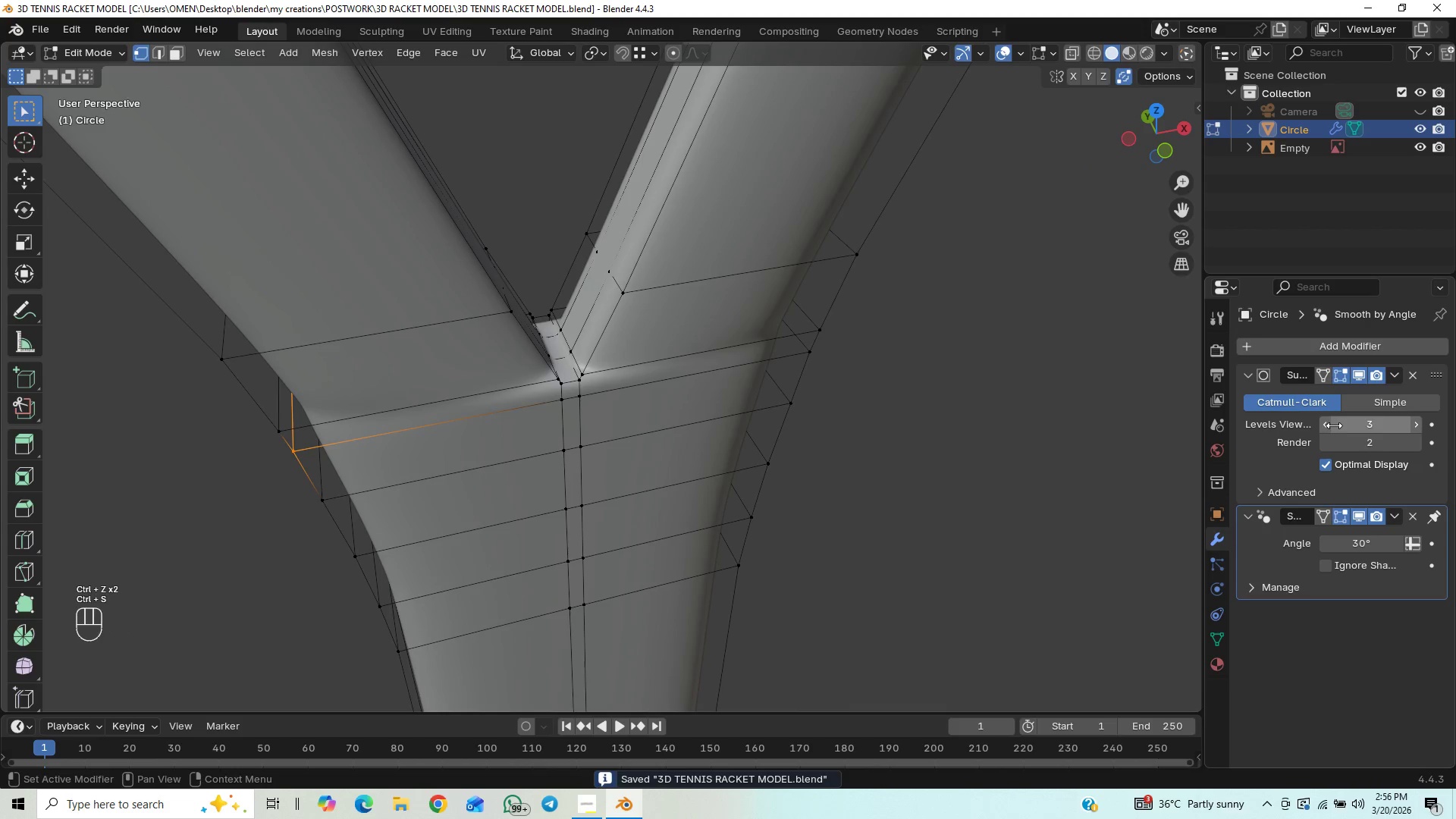 
left_click([1326, 431])
 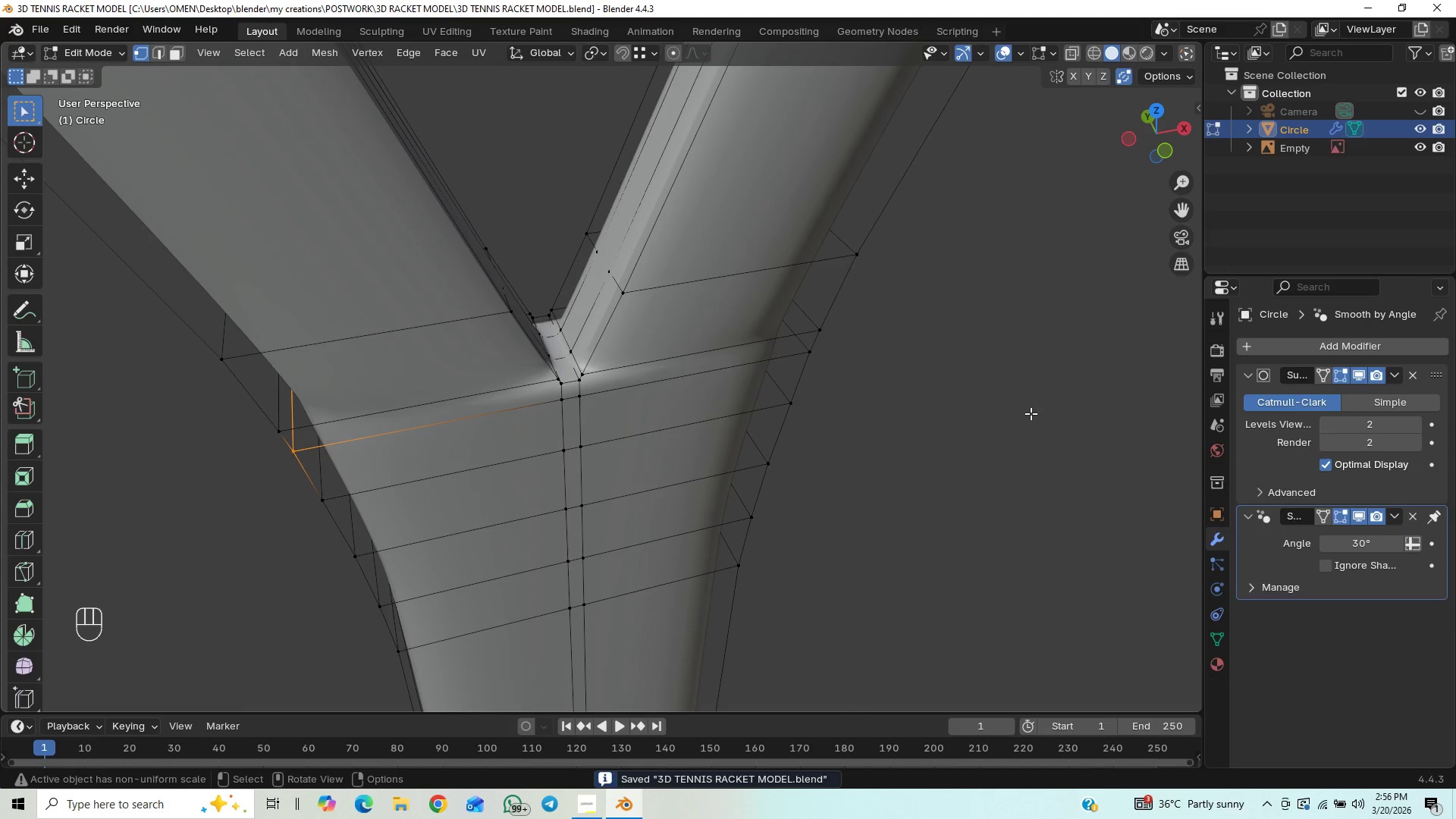 
key(Tab)
 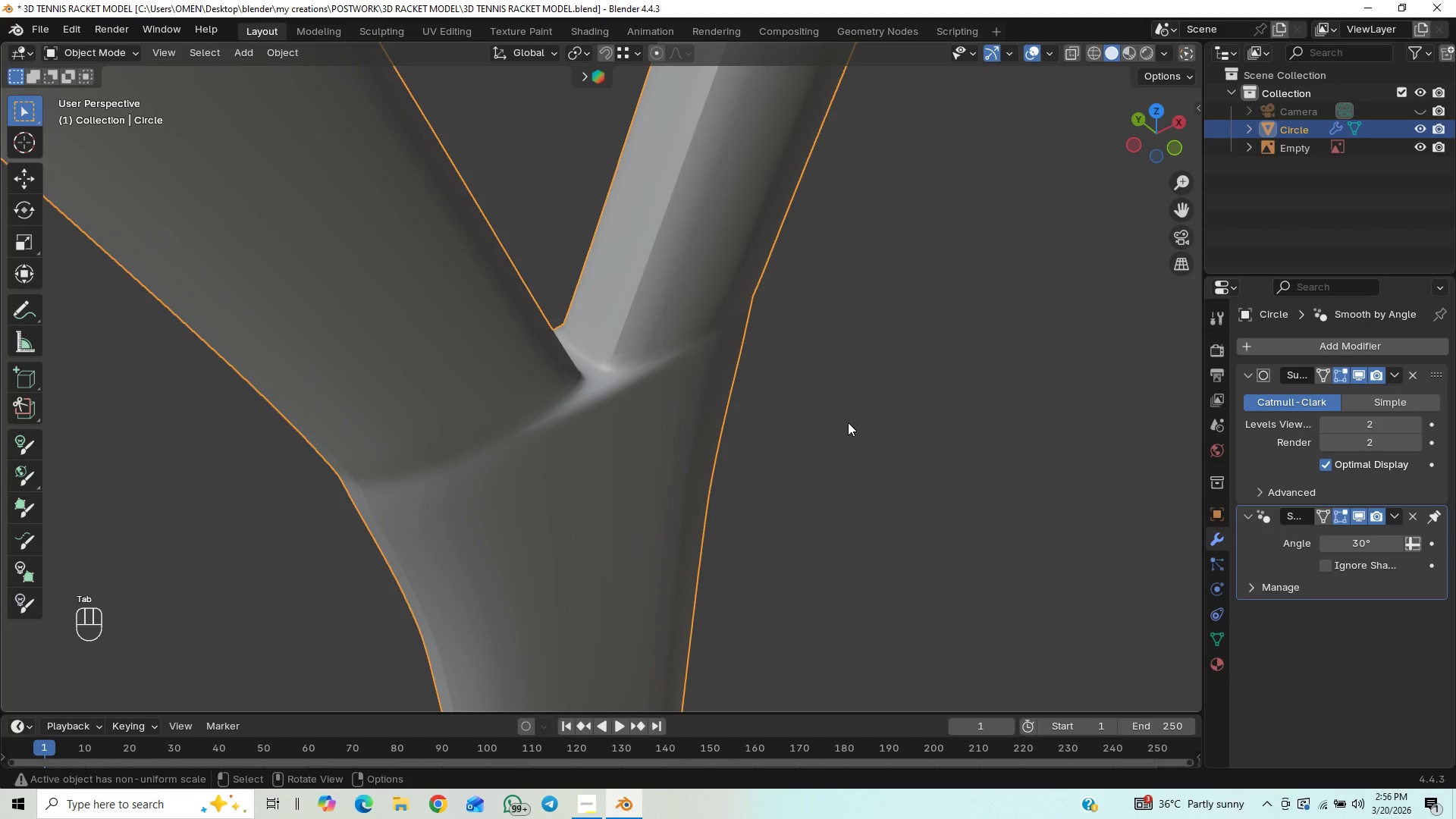 
key(Tab)
 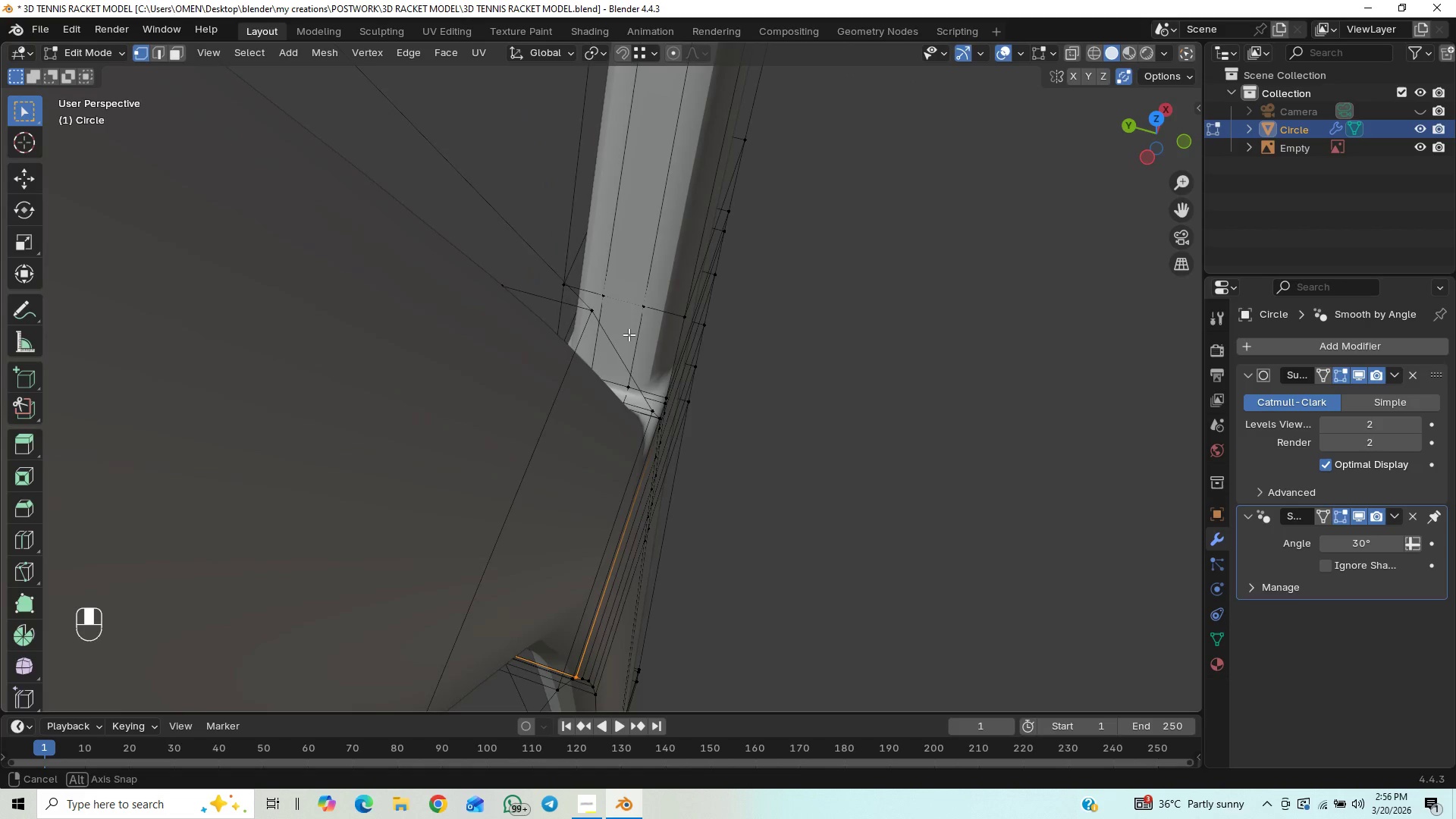 
wait(8.19)
 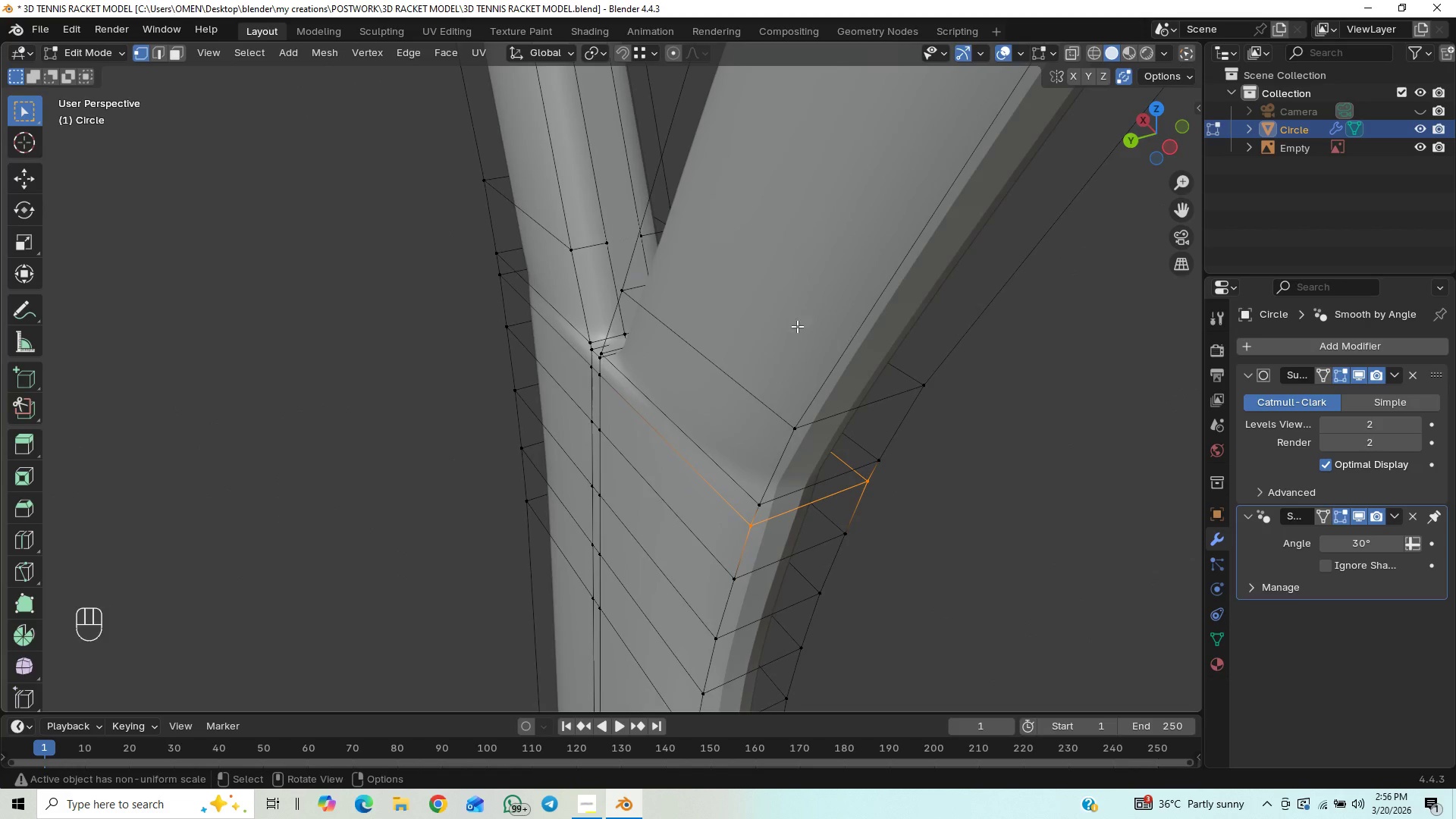 
key(Control+R)
 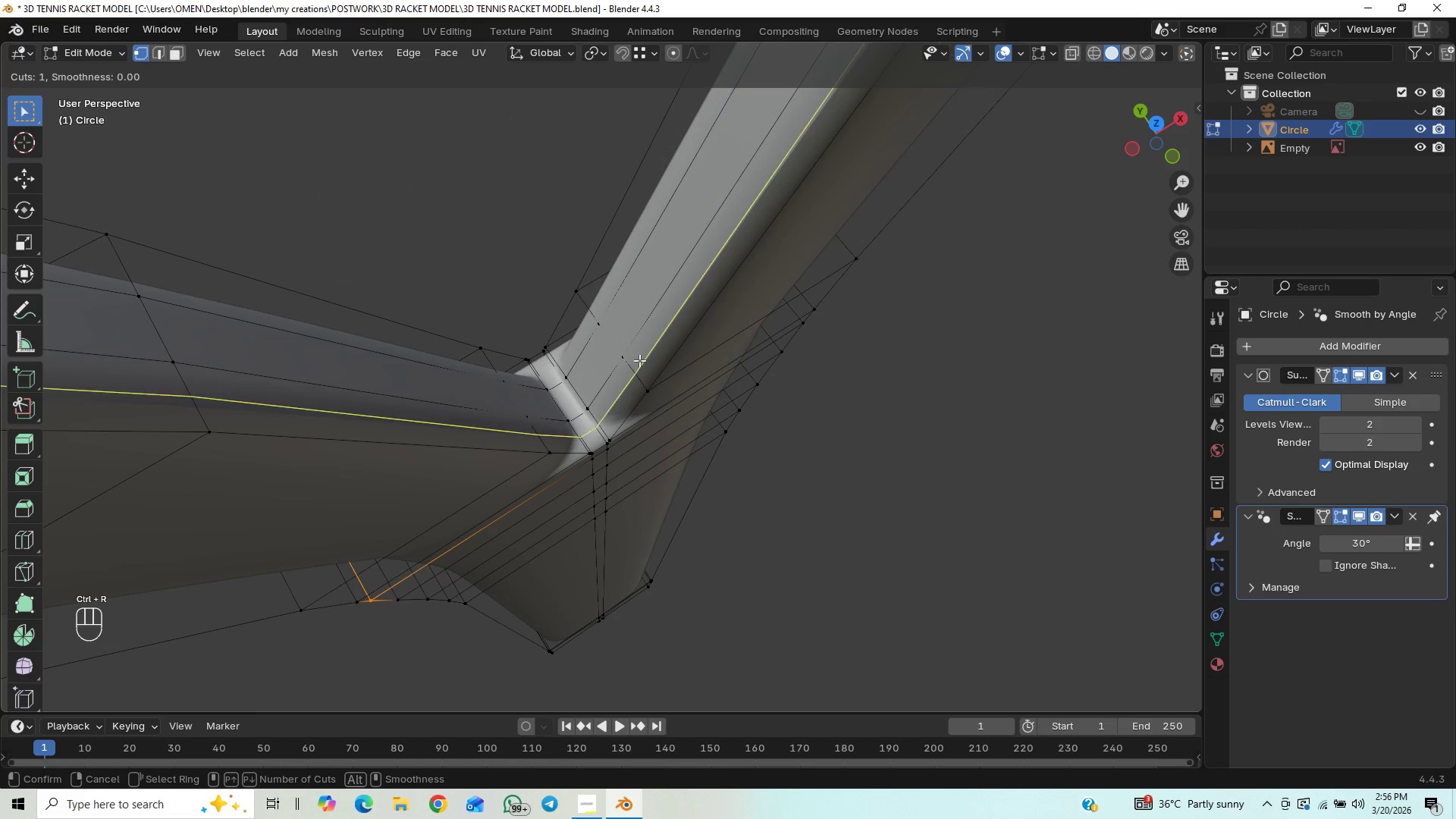 
left_click_drag(start_coordinate=[645, 363], to_coordinate=[632, 364])
 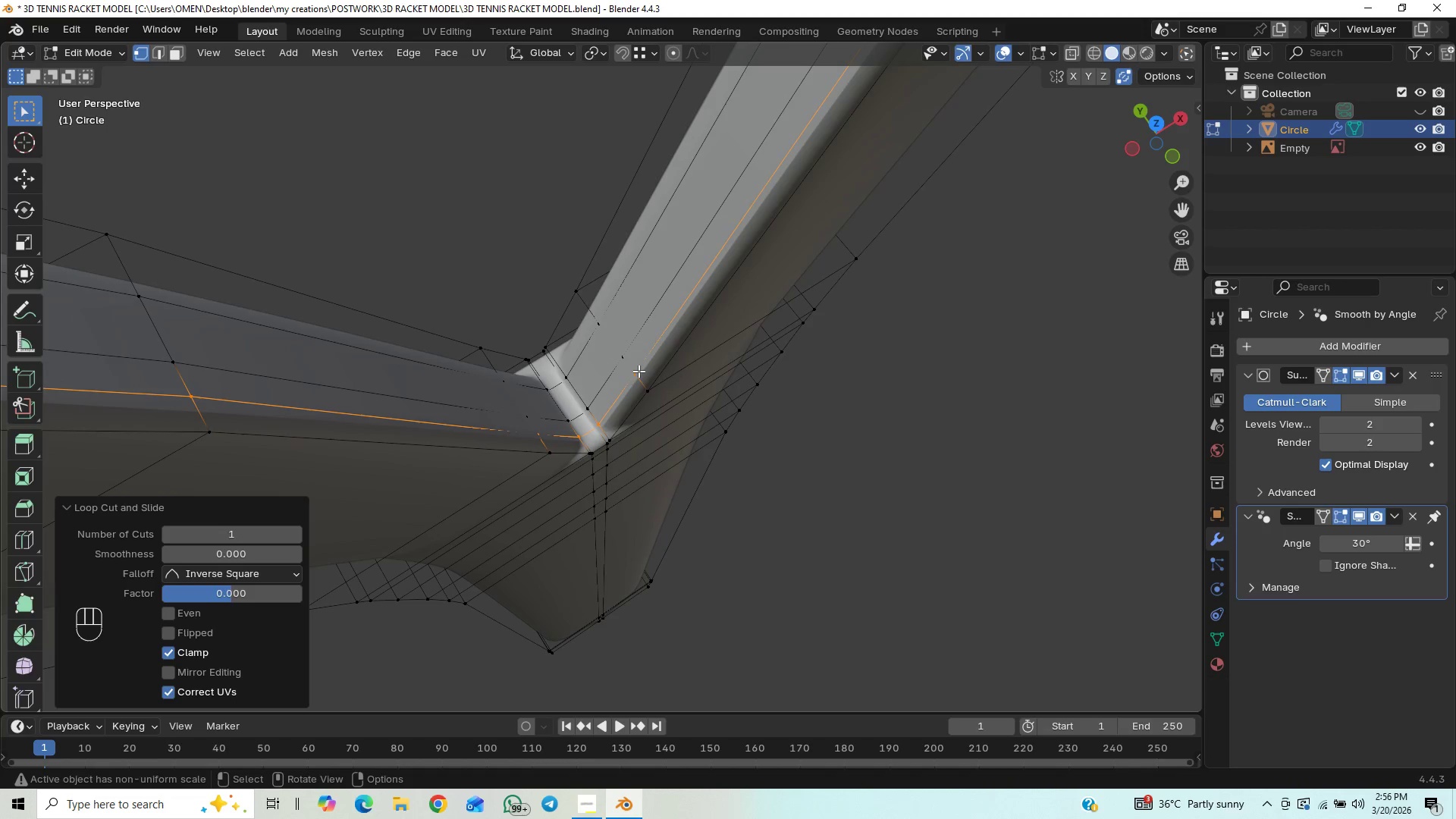 
key(Control+Z)
 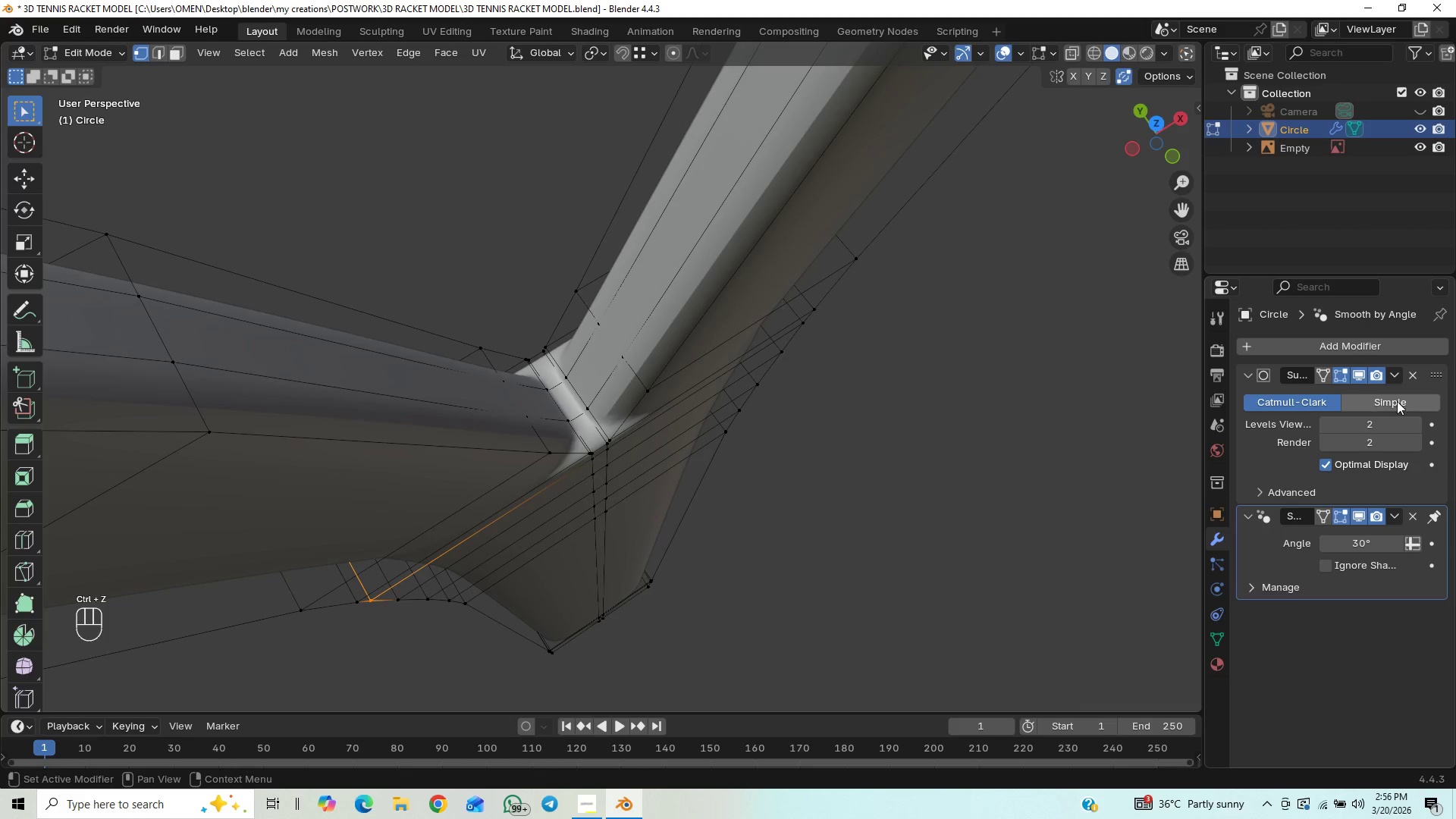 
left_click([1417, 421])
 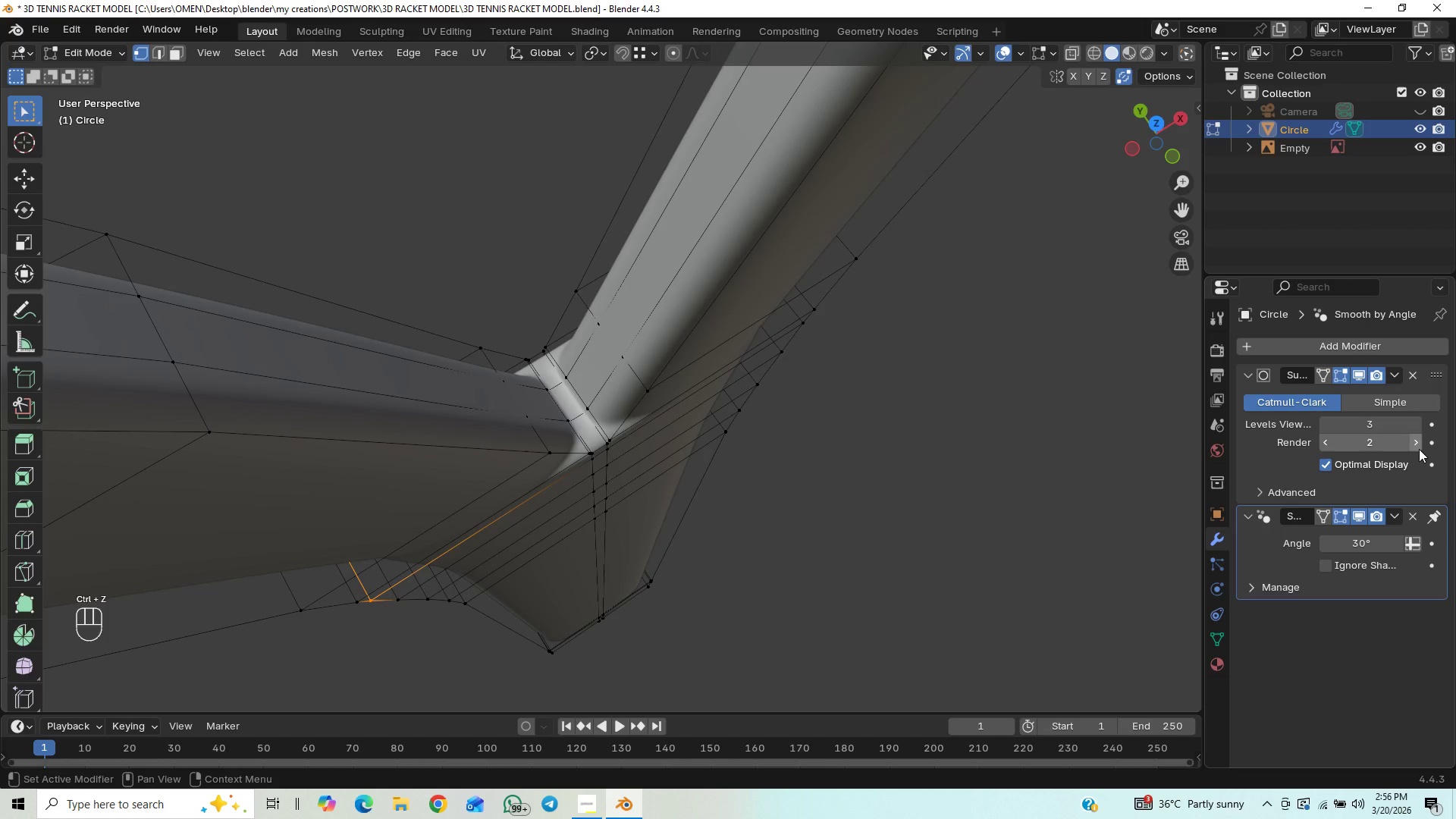 
left_click([1419, 450])
 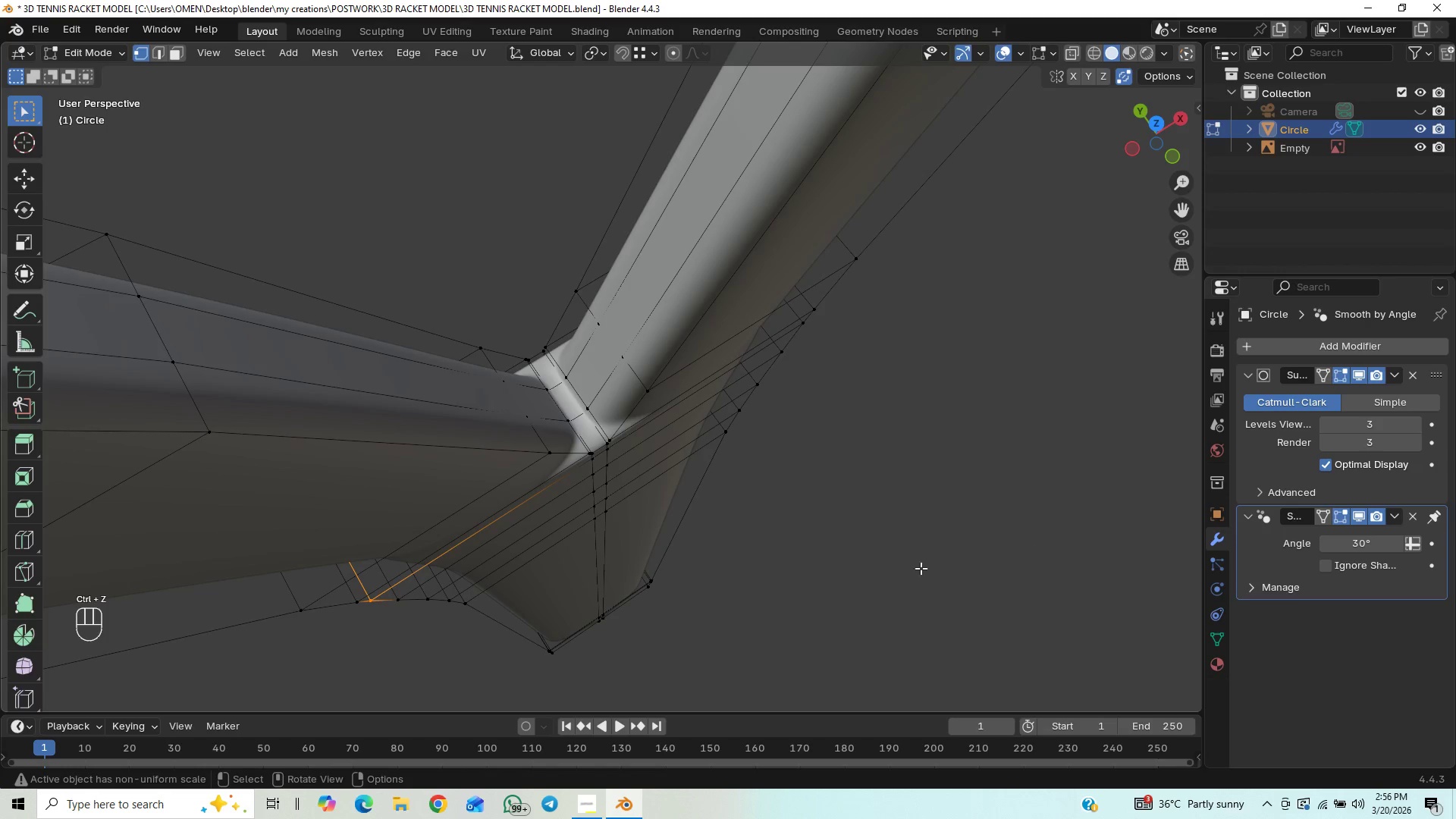 
key(Control+S)
 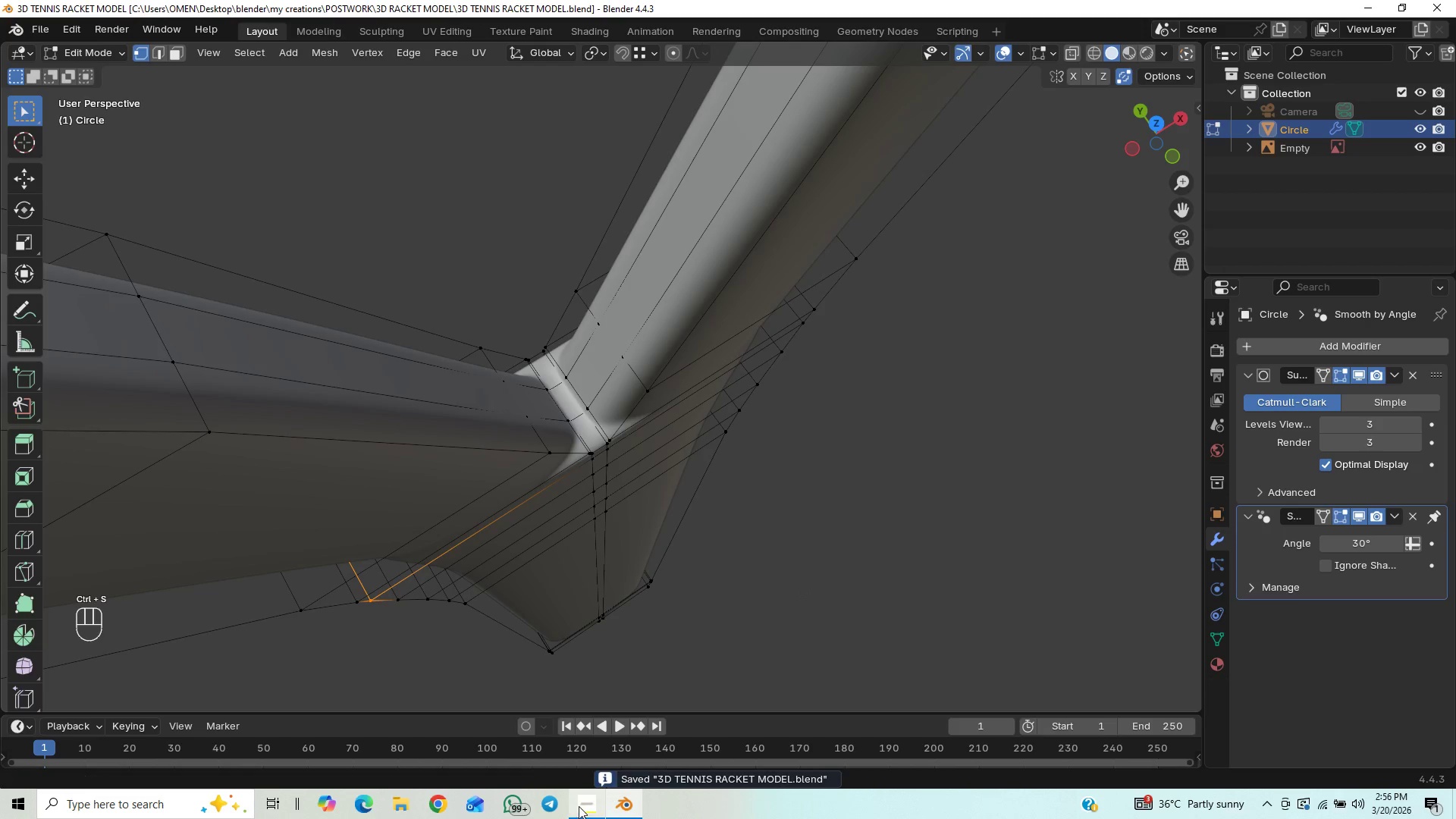 
left_click([579, 808])